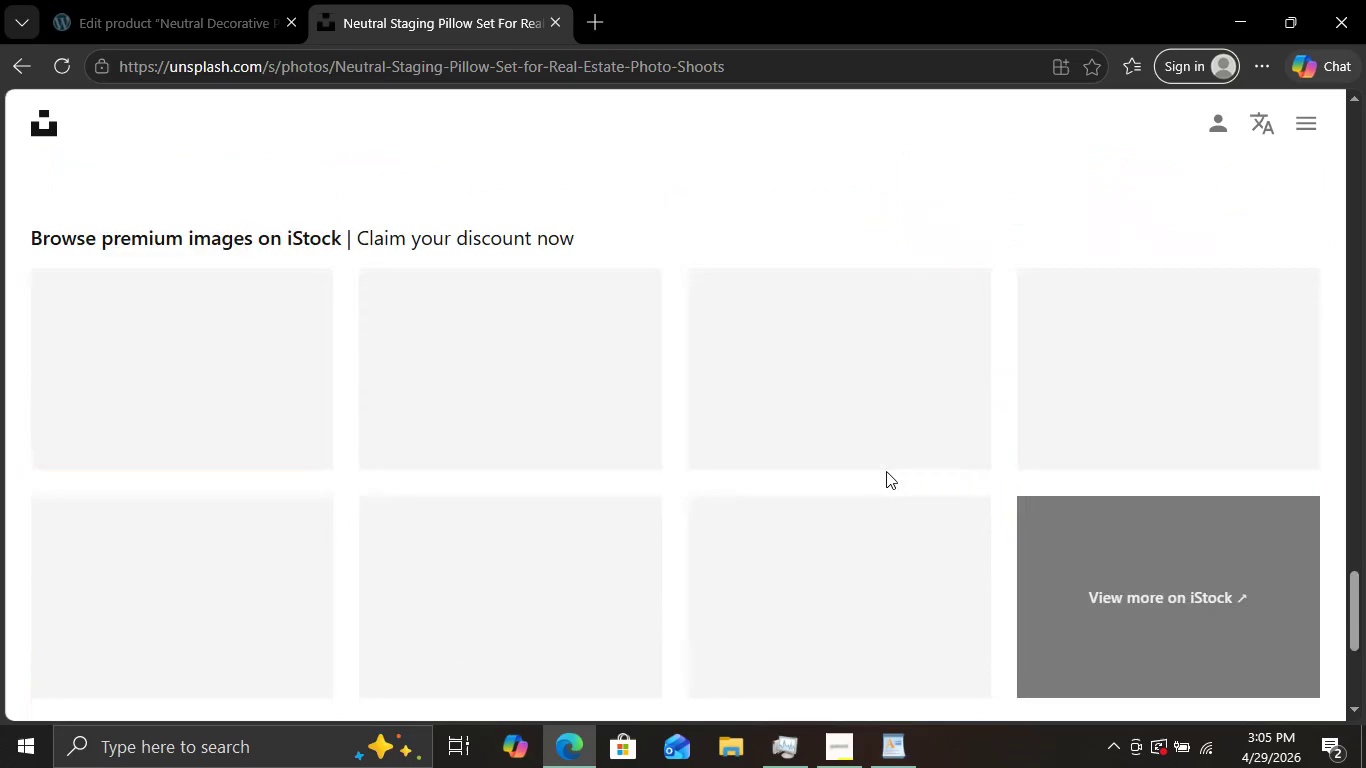 
scroll: coordinate [886, 471], scroll_direction: up, amount: 3.0
 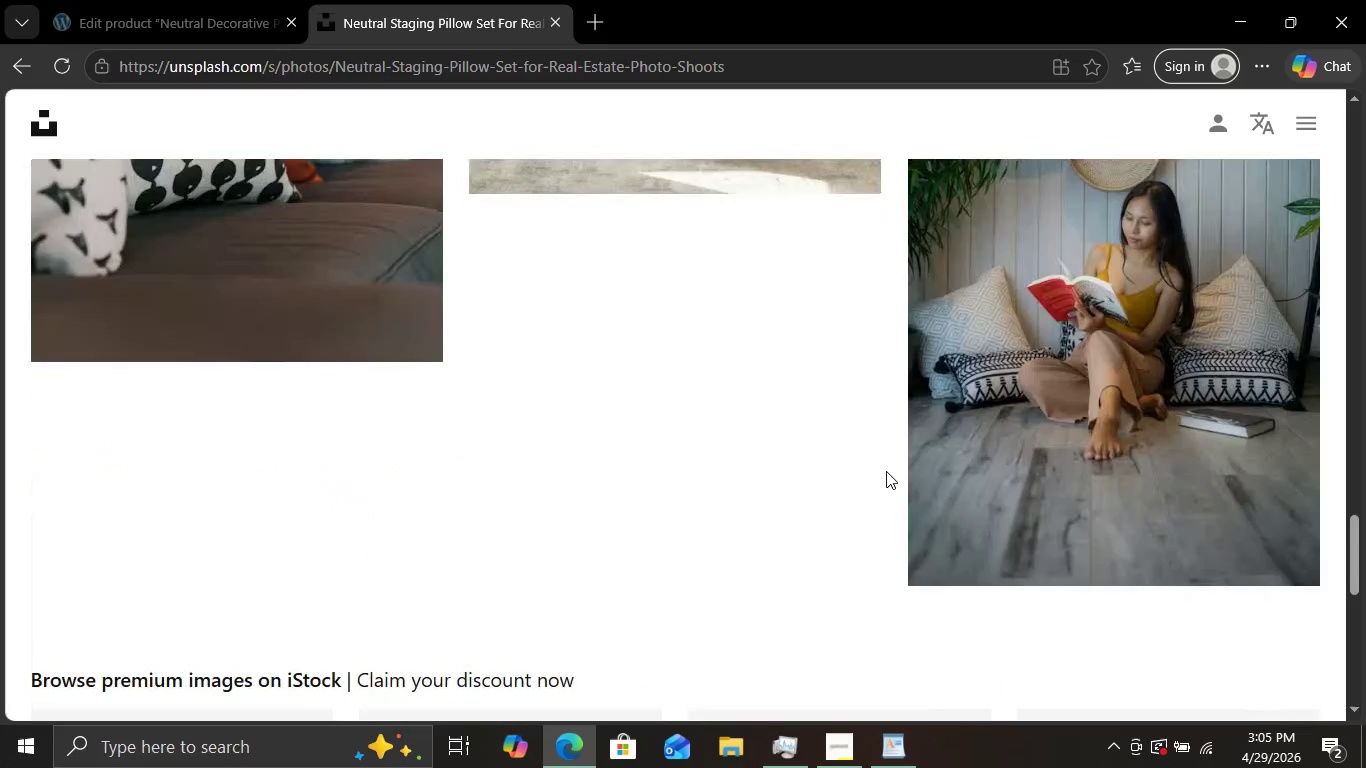 
scroll: coordinate [886, 471], scroll_direction: down, amount: 4.0
 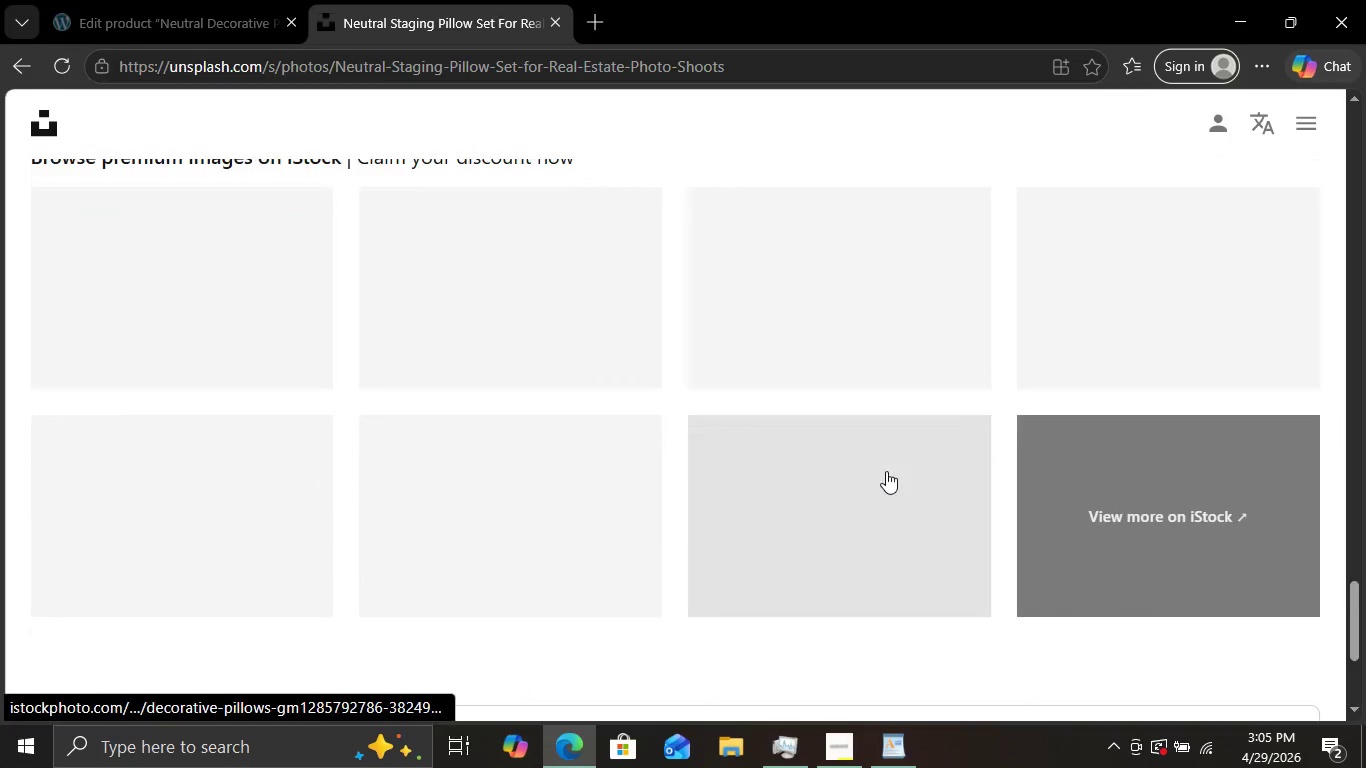 
scroll: coordinate [886, 471], scroll_direction: up, amount: 13.0
 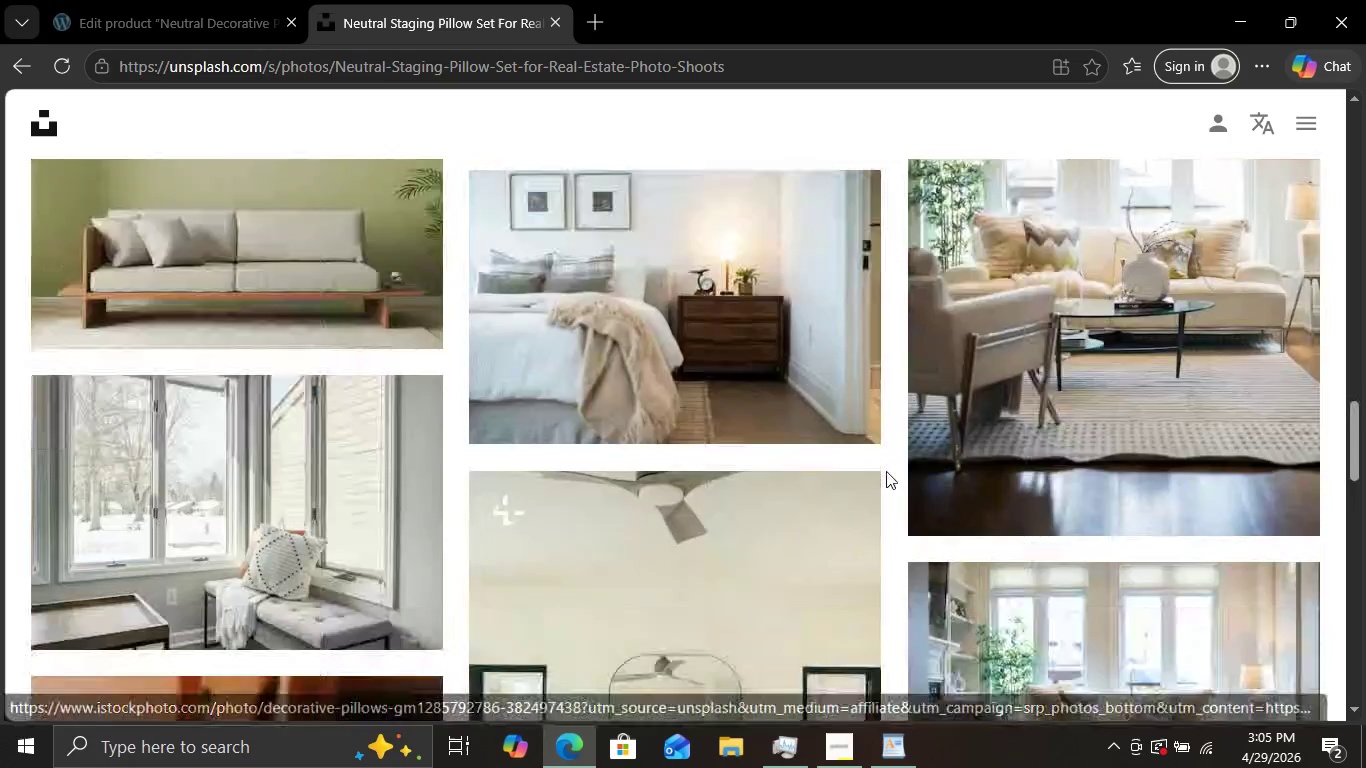 
scroll: coordinate [886, 471], scroll_direction: down, amount: 19.0
 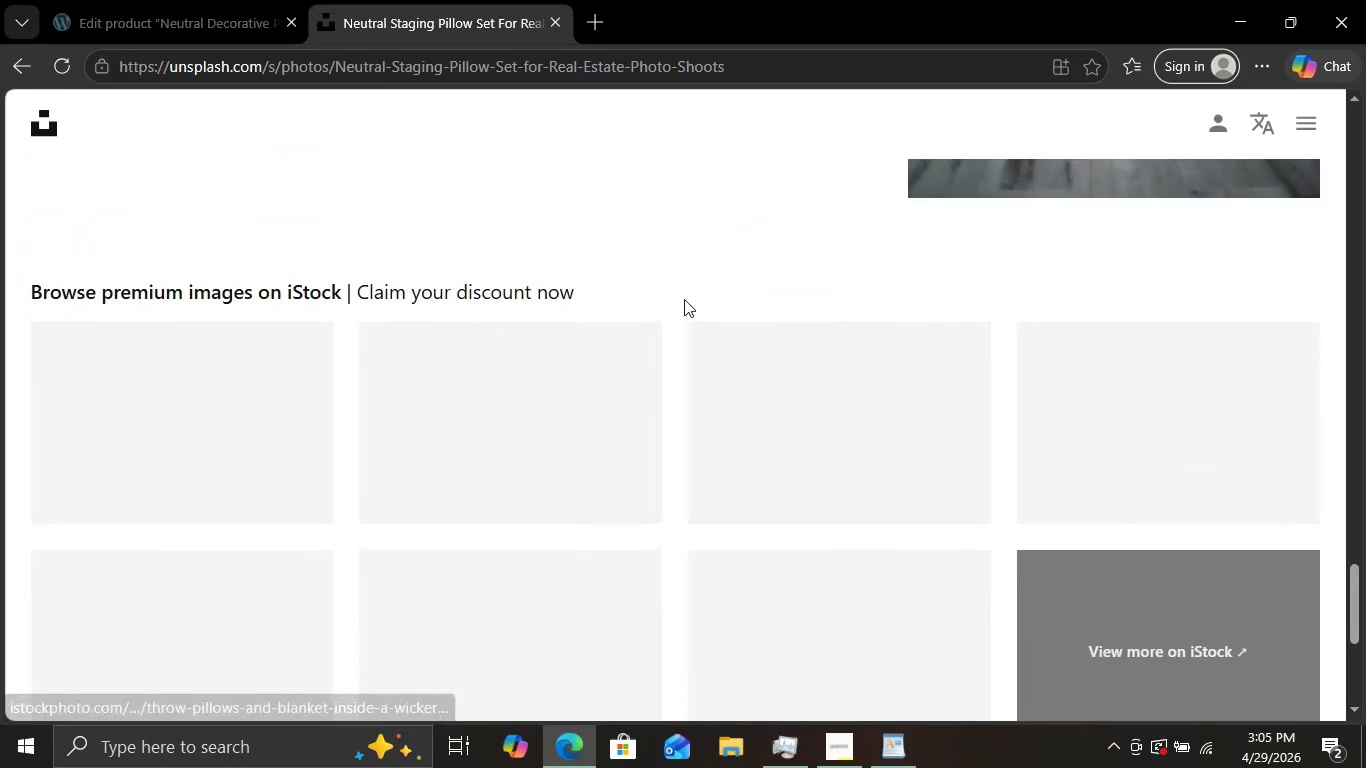 
scroll: coordinate [687, 298], scroll_direction: up, amount: 28.0
 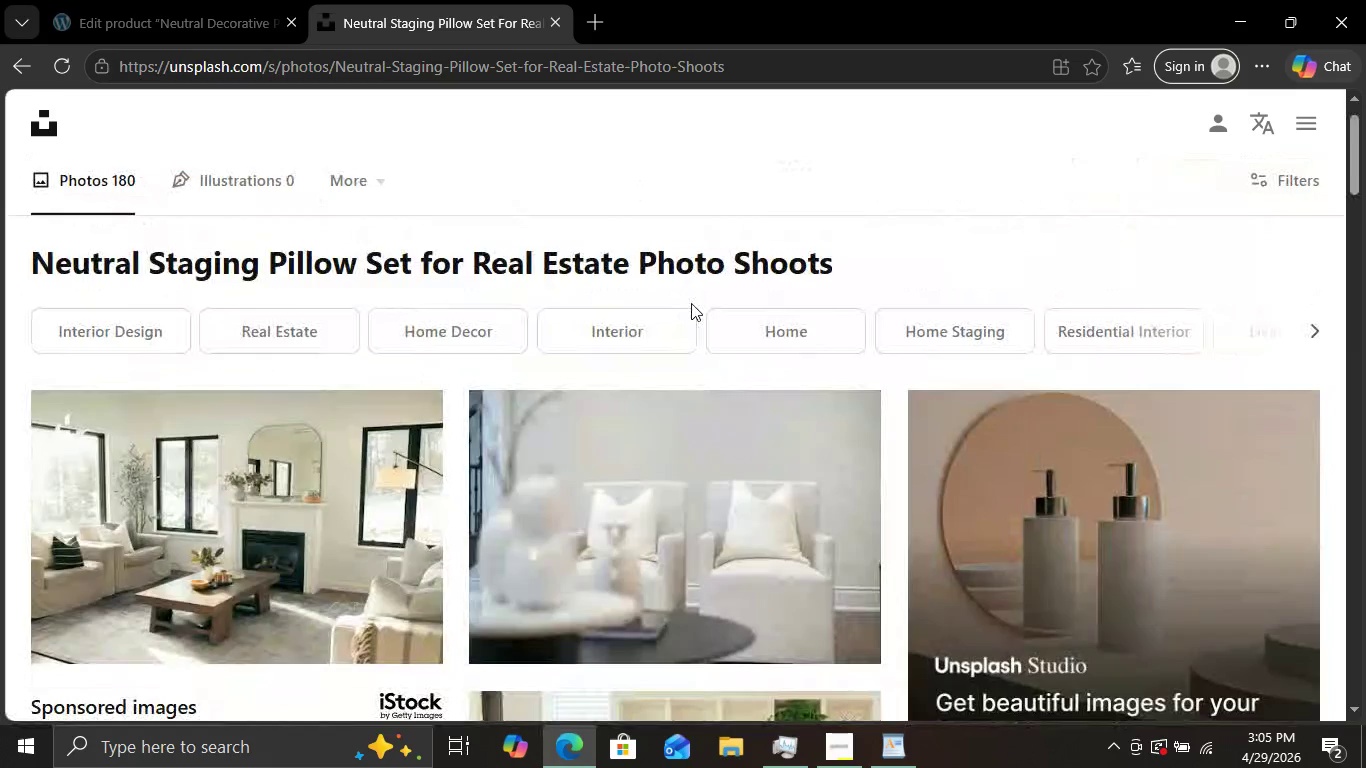 
scroll: coordinate [574, 257], scroll_direction: down, amount: 16.0
 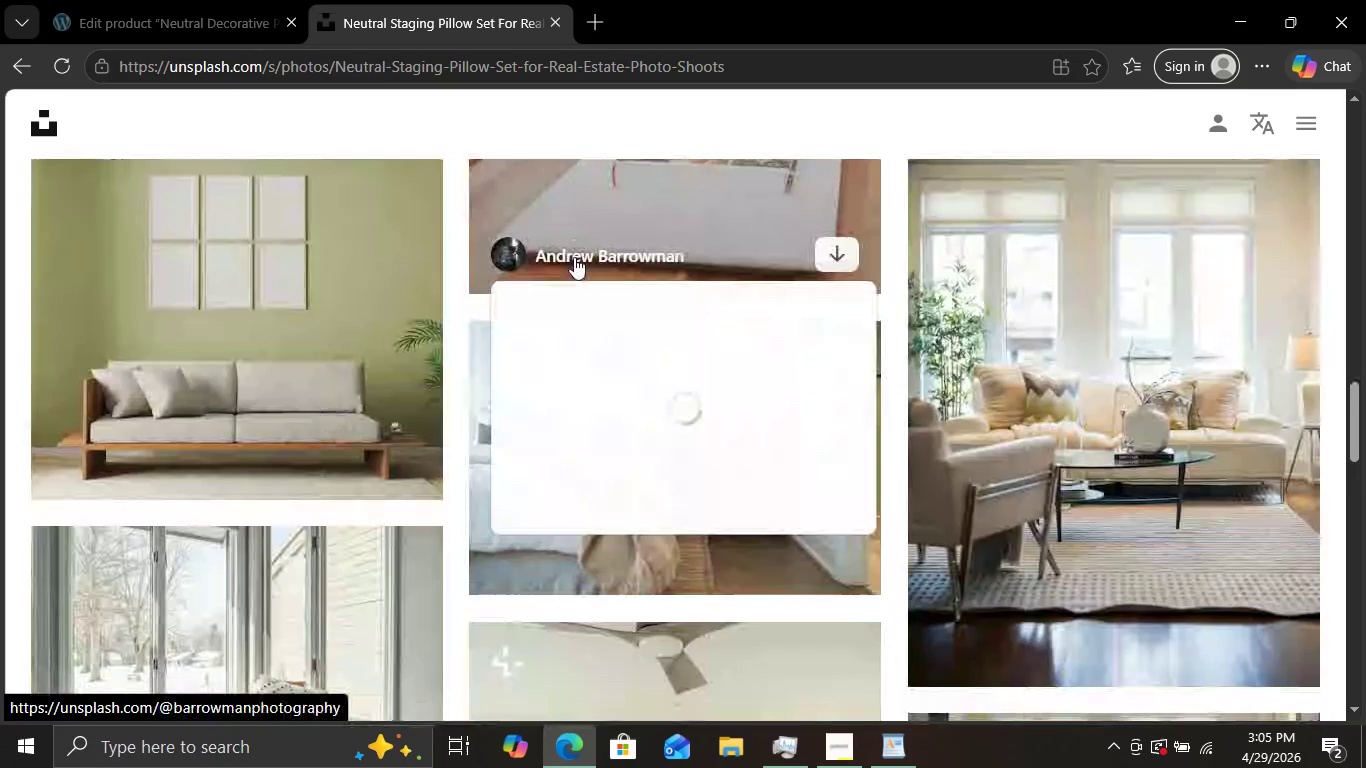 
scroll: coordinate [577, 259], scroll_direction: down, amount: 12.0
 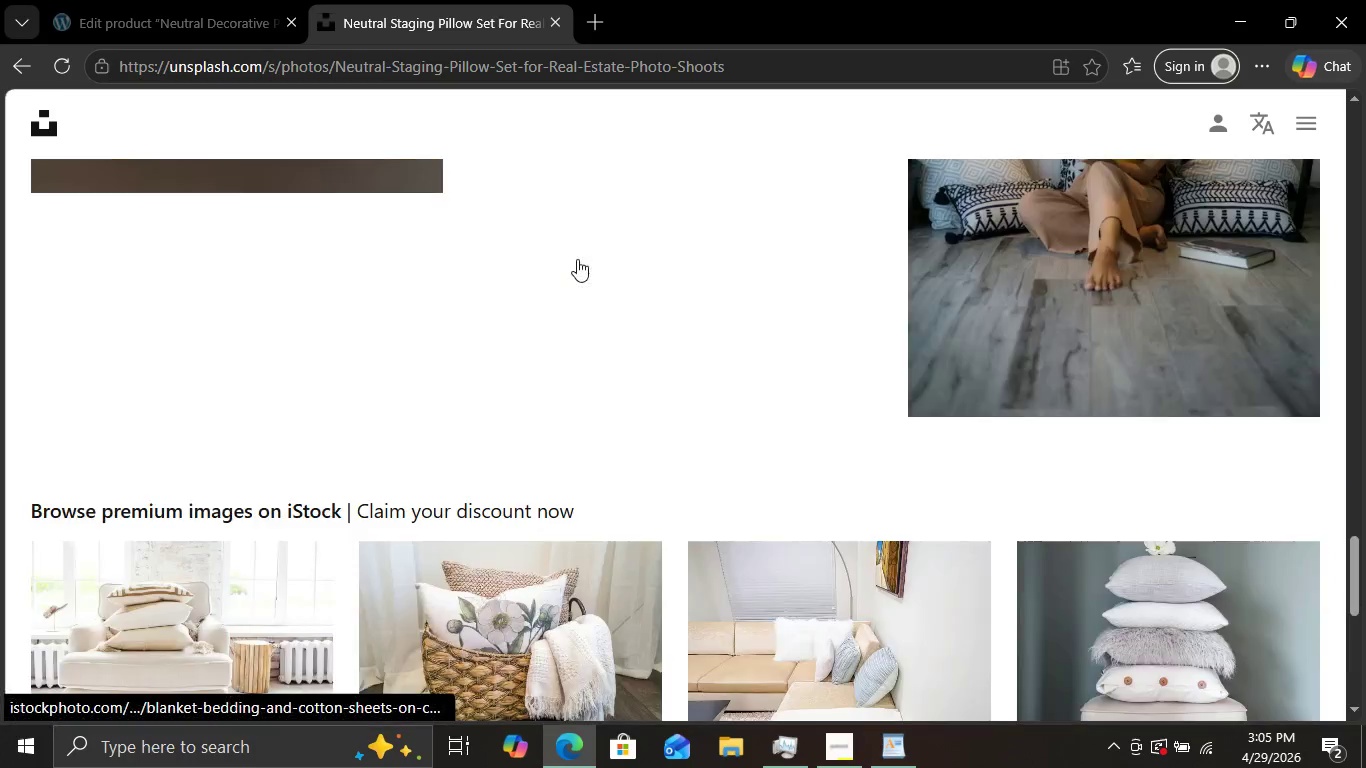 
scroll: coordinate [839, 311], scroll_direction: up, amount: 29.0
 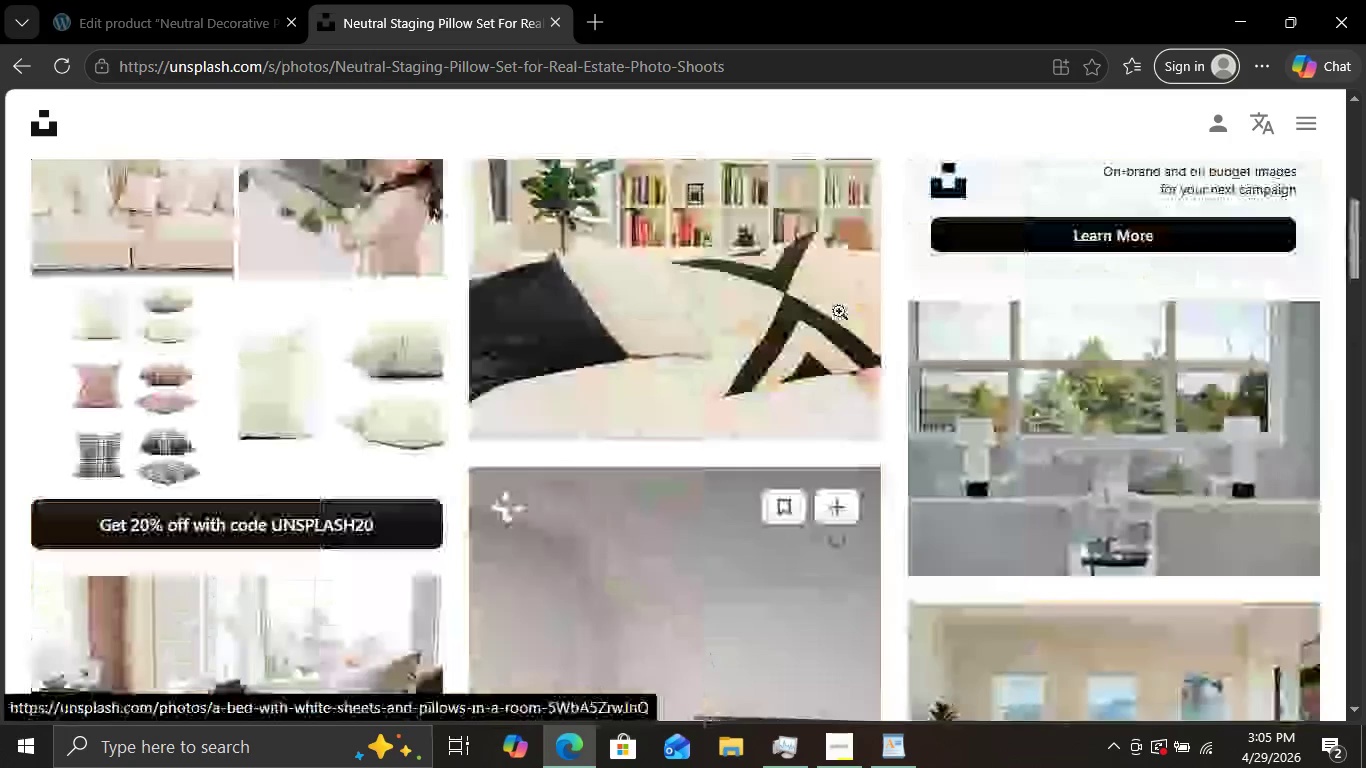 
mouse_move([1092, 468])
 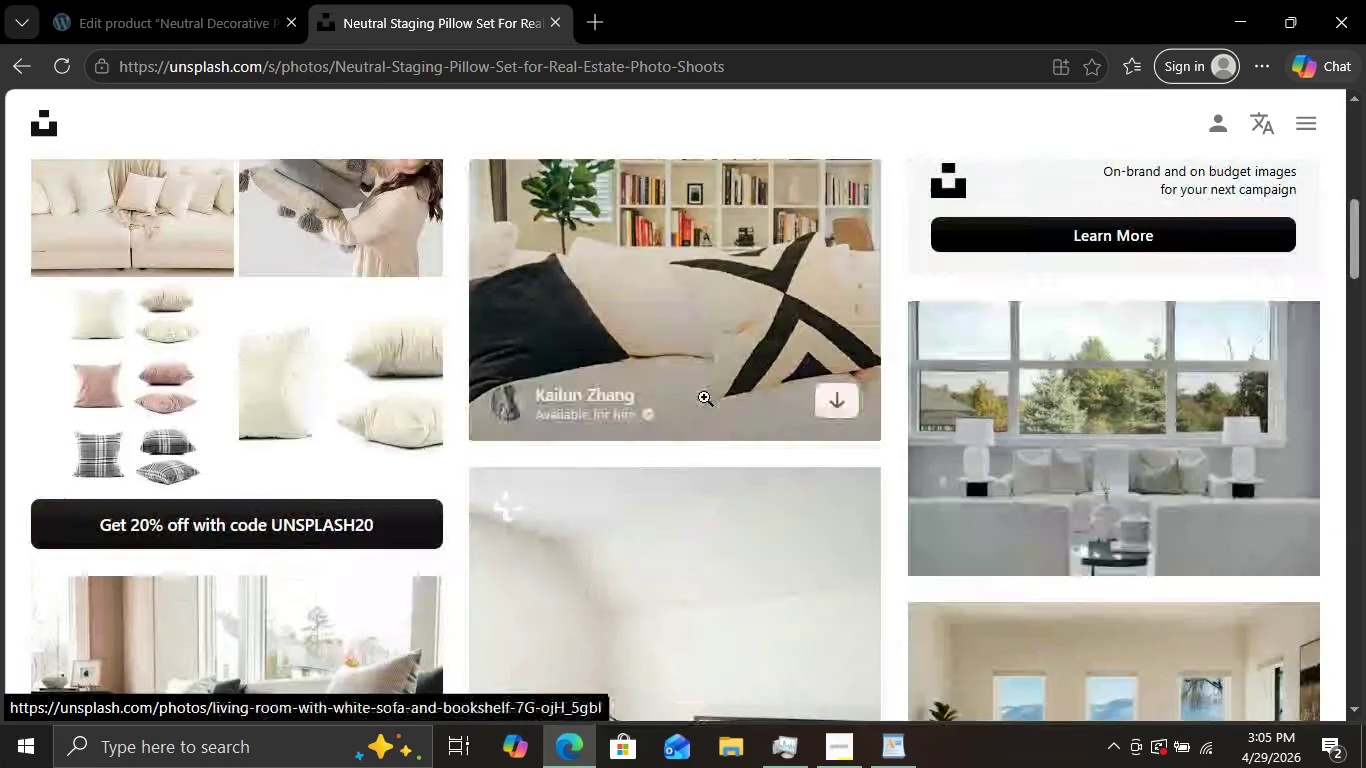 
scroll: coordinate [690, 393], scroll_direction: down, amount: 2.0
 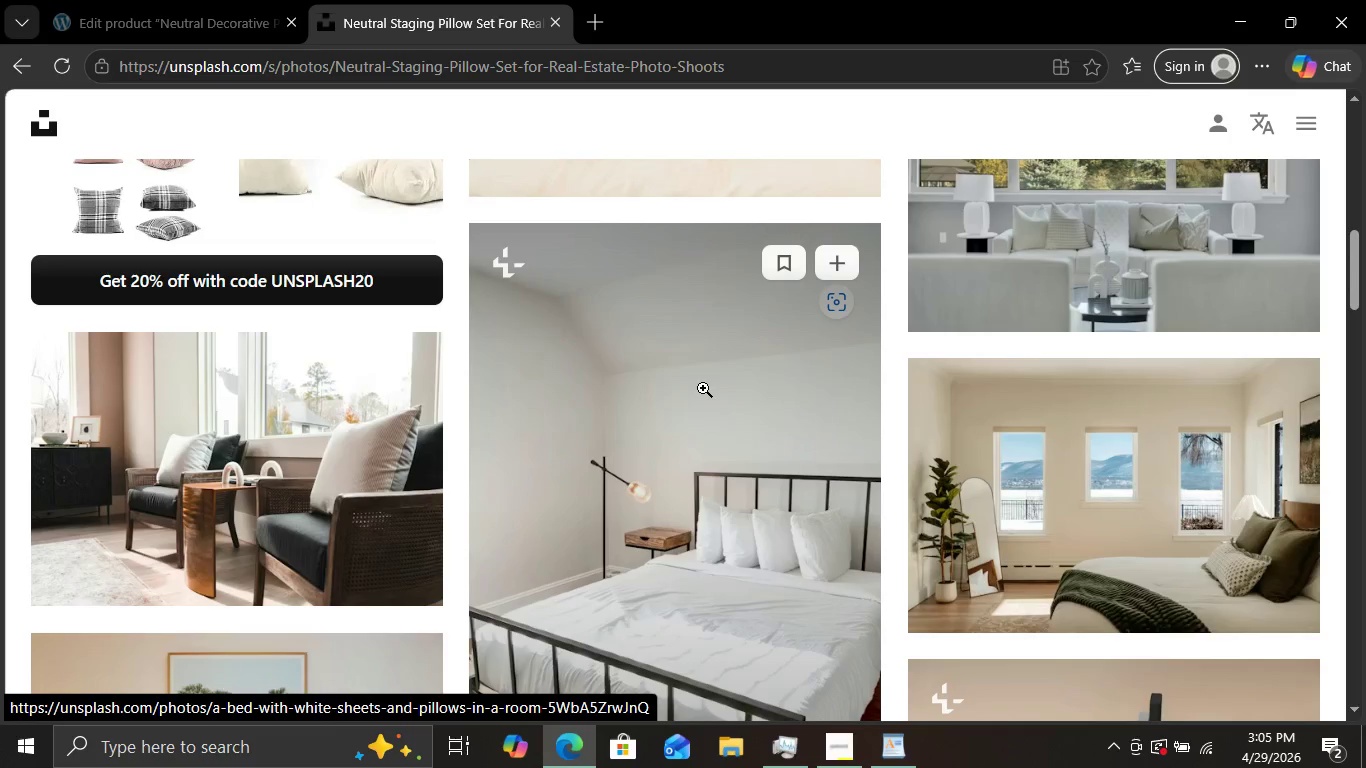 
scroll: coordinate [732, 370], scroll_direction: up, amount: 8.0
 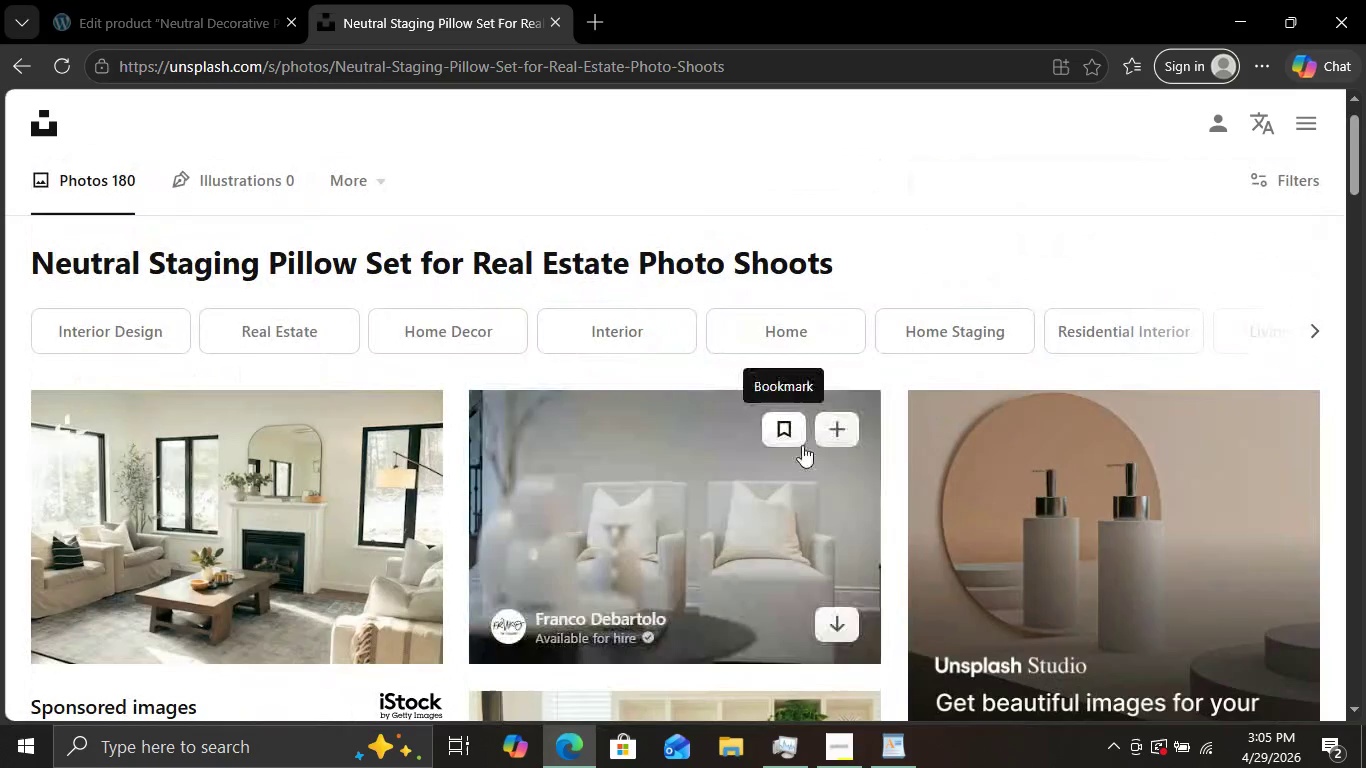 
scroll: coordinate [802, 445], scroll_direction: down, amount: 1.0
 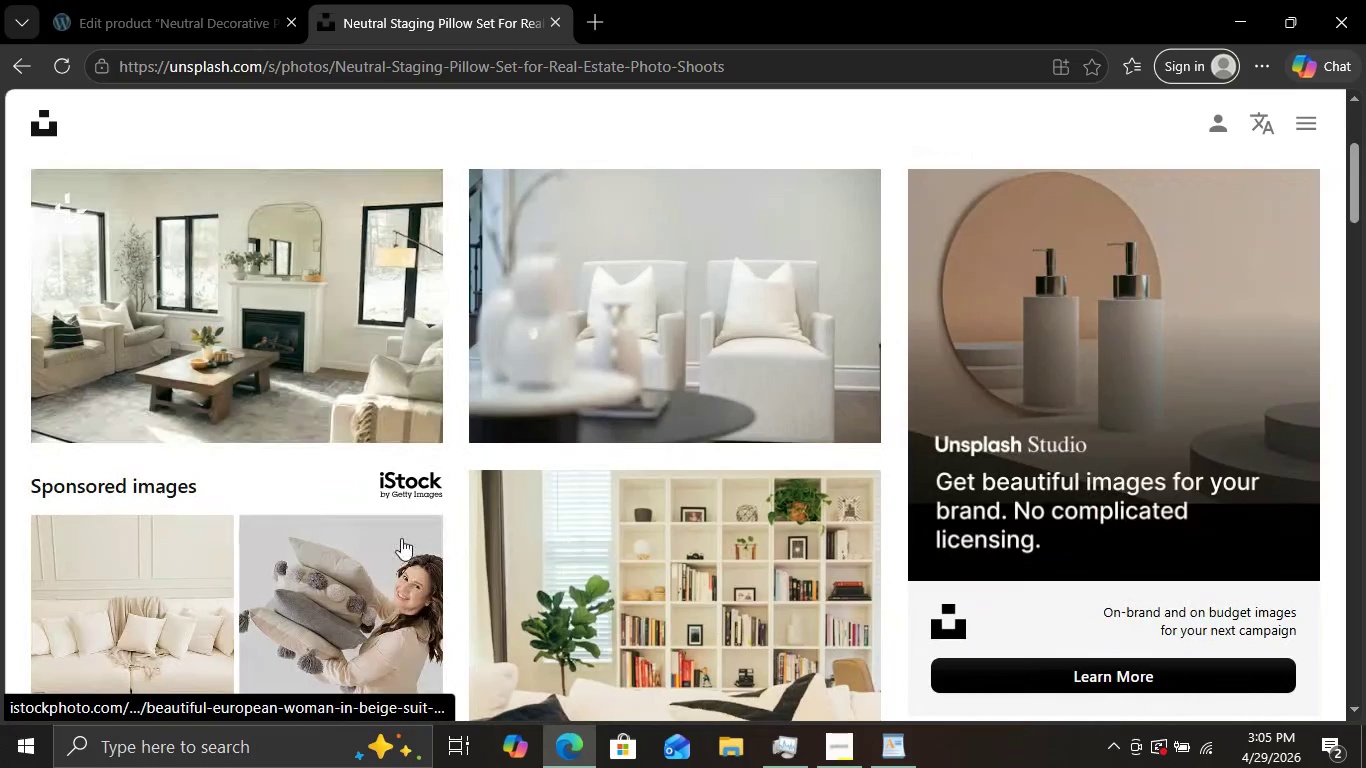 
mouse_move([334, 496])
 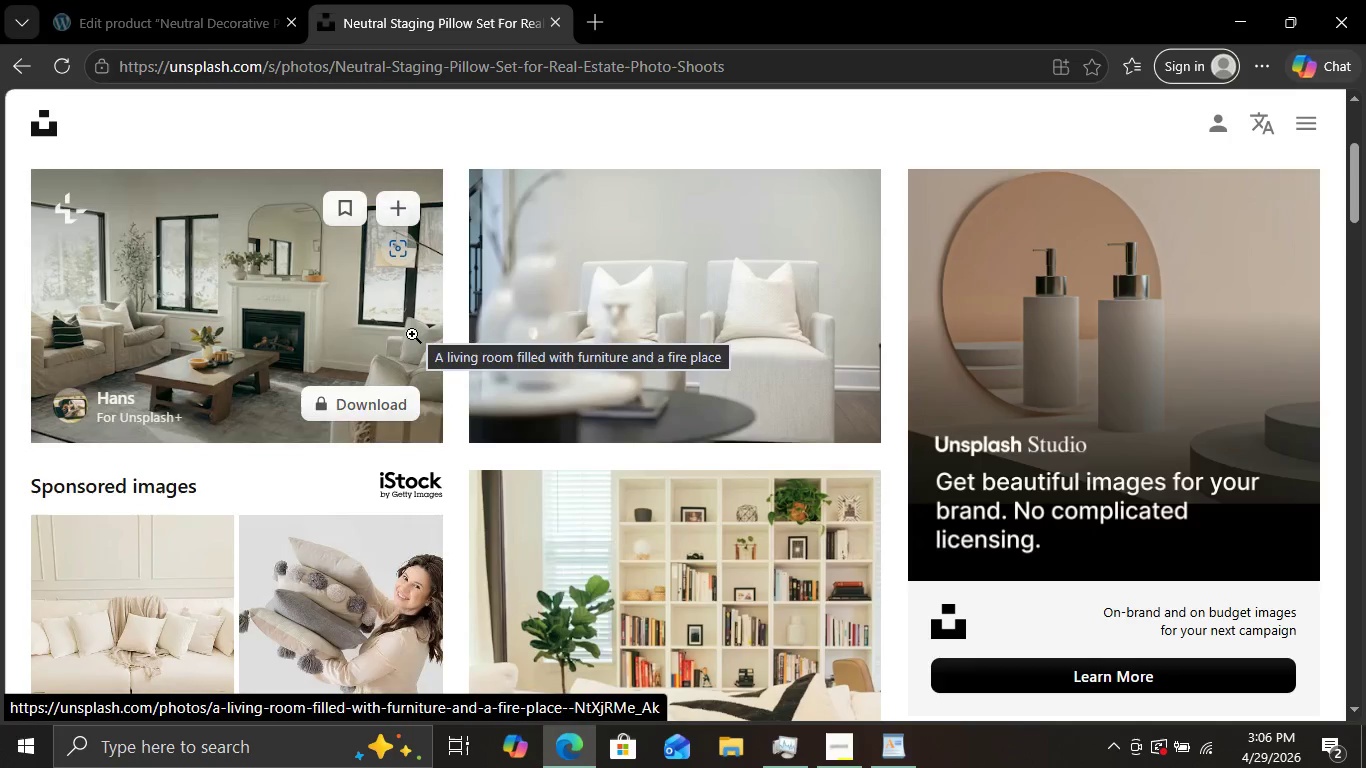 
left_click([412, 334])
 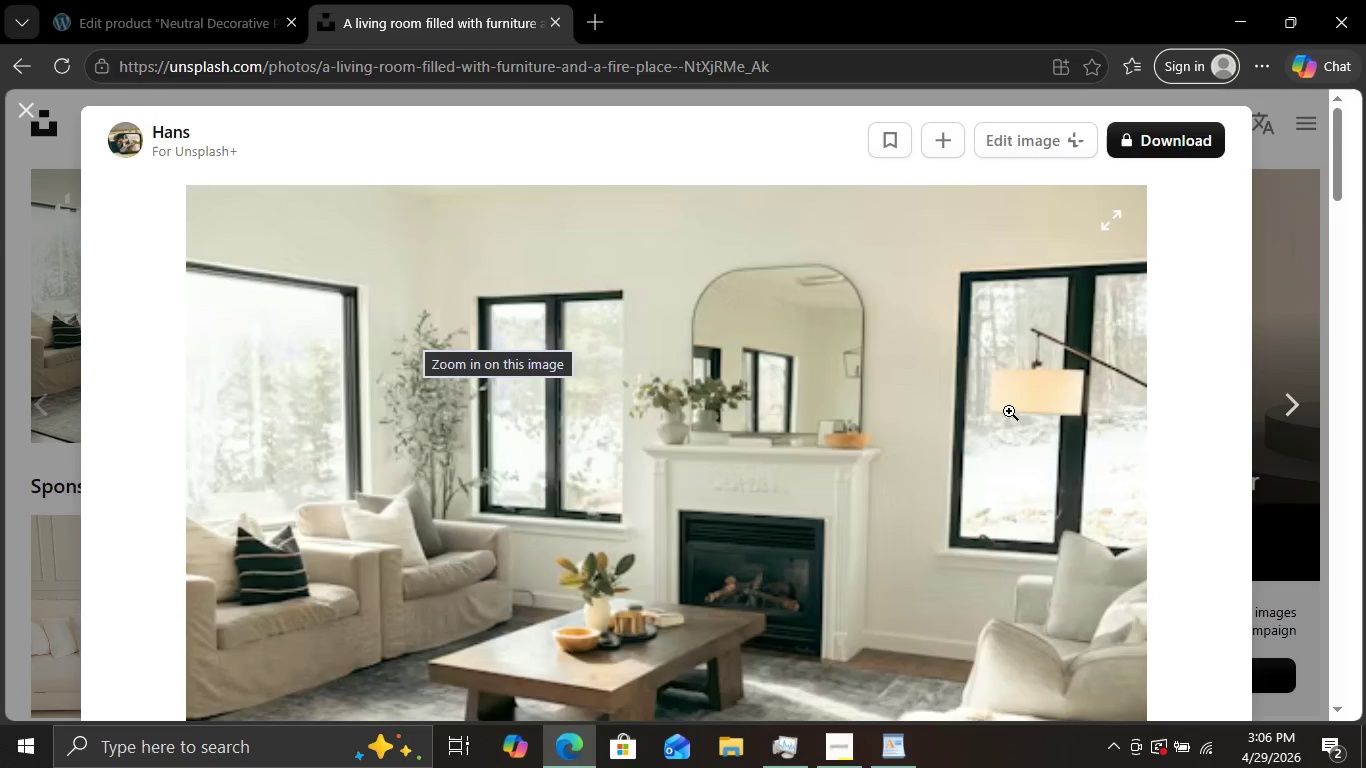 
scroll: coordinate [1240, 281], scroll_direction: down, amount: 3.0
 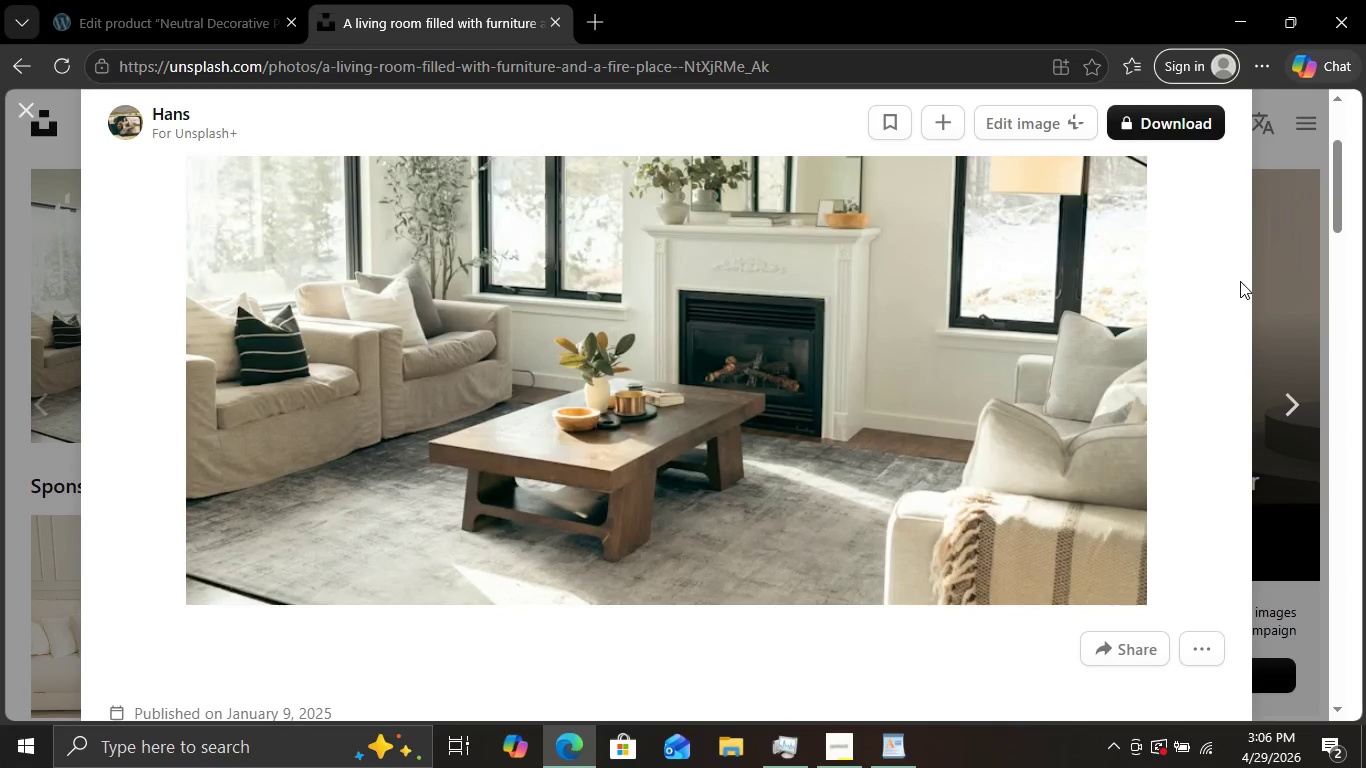 
scroll: coordinate [1240, 281], scroll_direction: none, amount: 0.0
 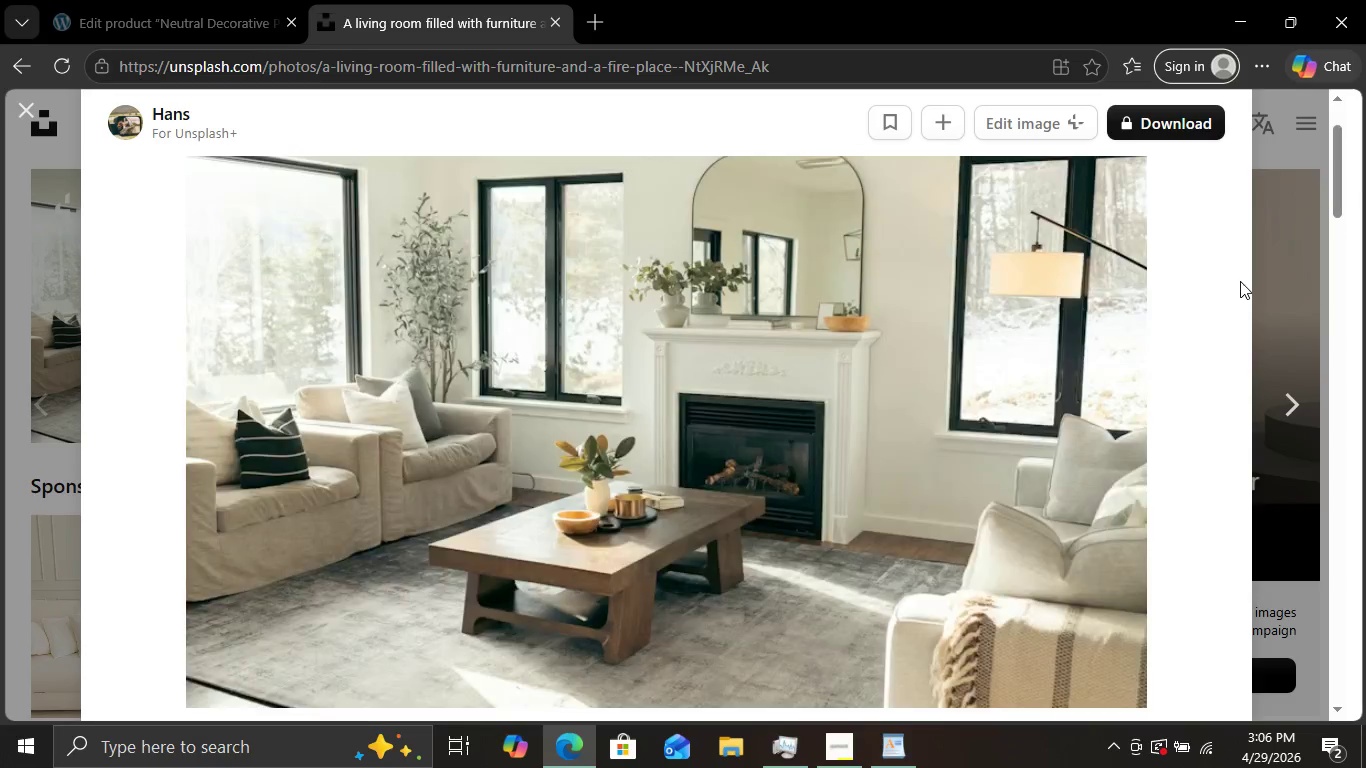 
scroll: coordinate [1240, 281], scroll_direction: up, amount: 2.0
 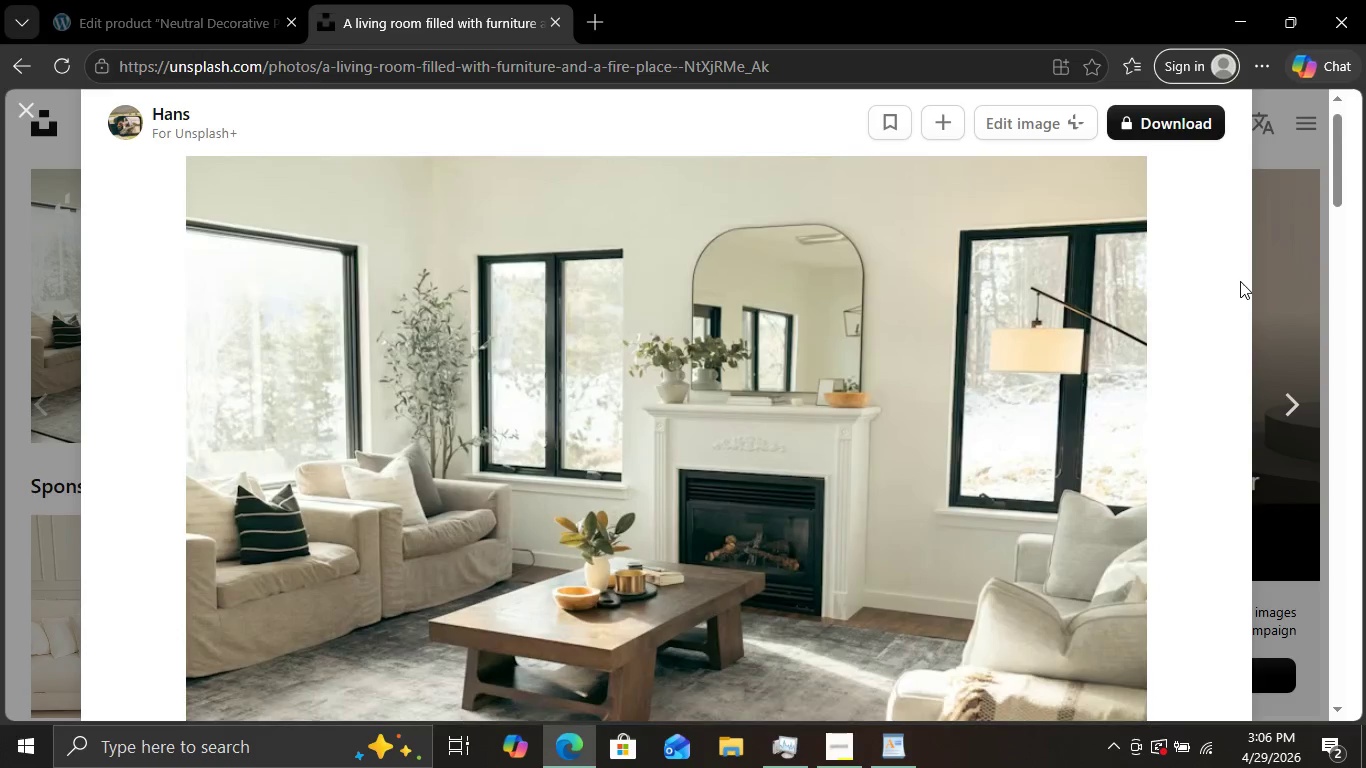 
scroll: coordinate [1240, 281], scroll_direction: none, amount: 0.0
 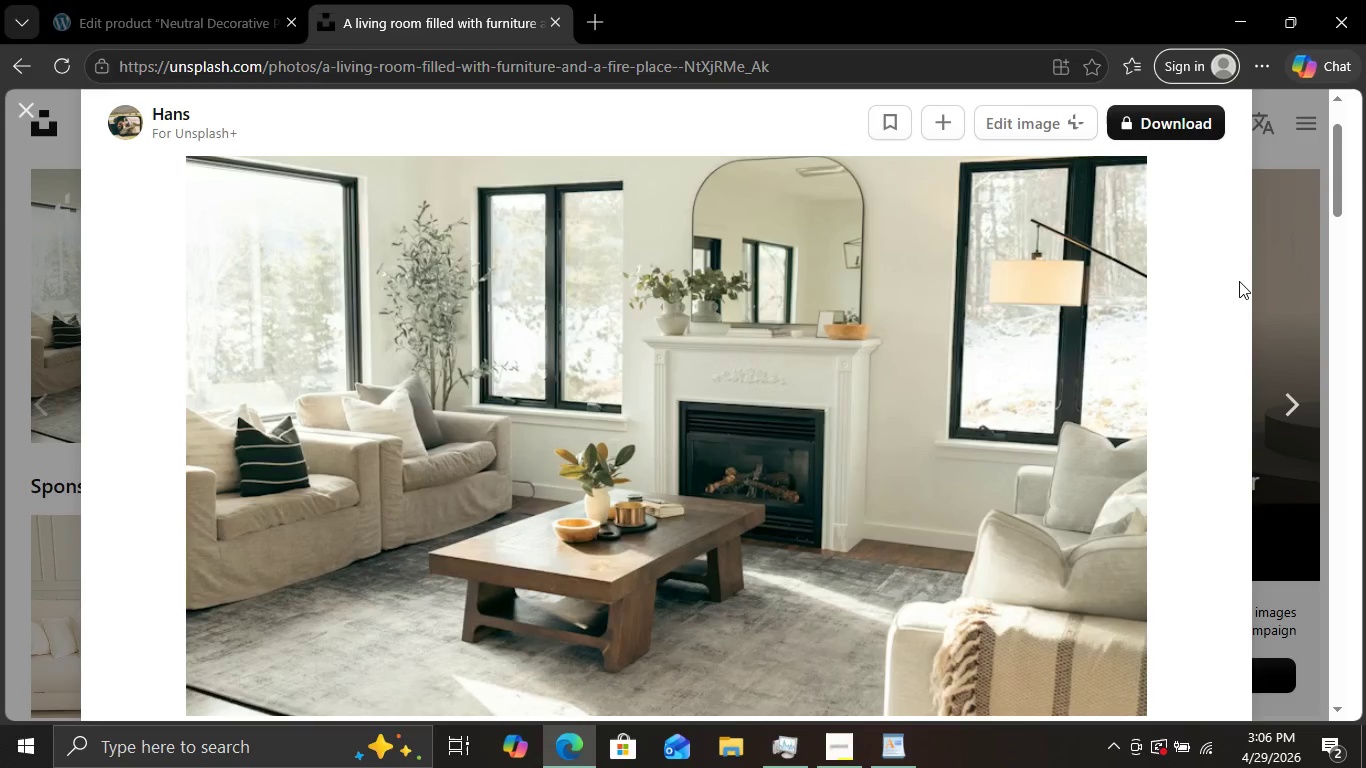 
key(Meta+Shift+S)
 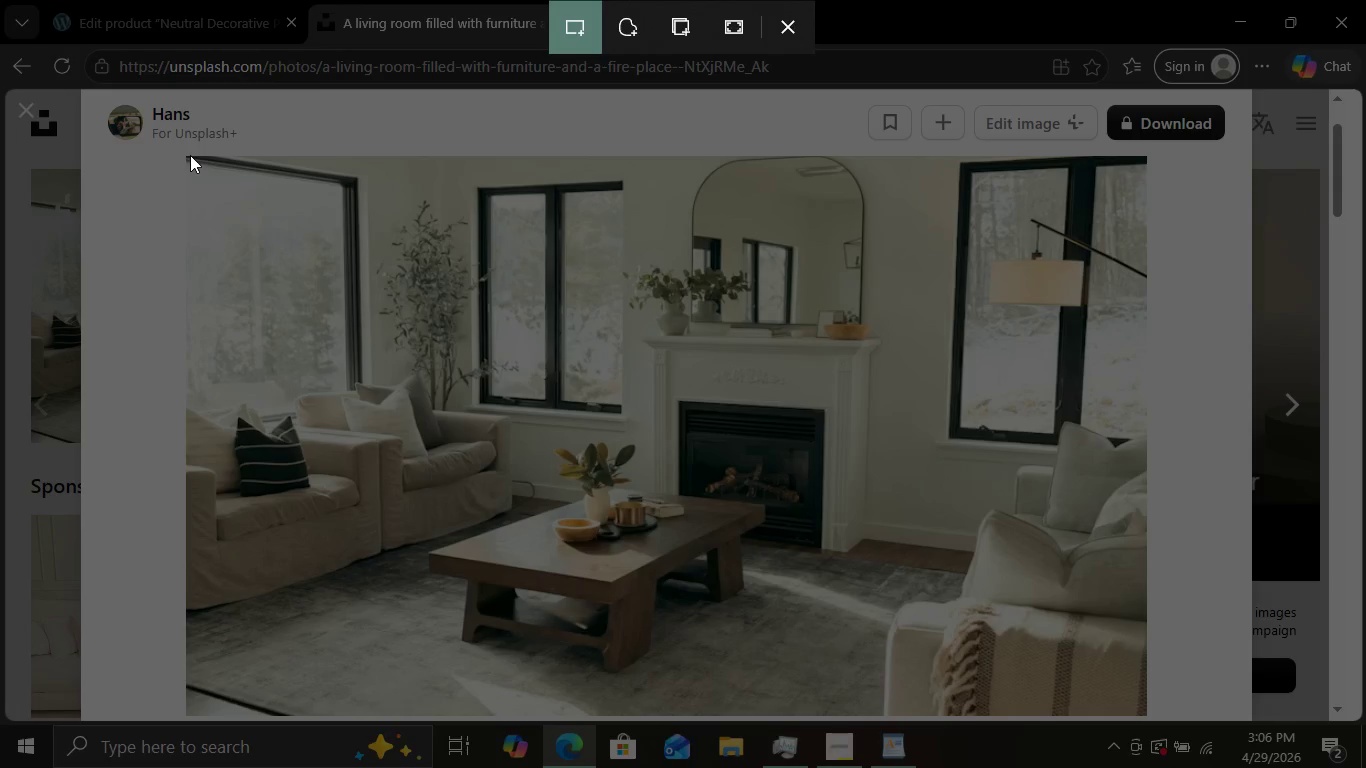 
left_click_drag(start_coordinate=[187, 156], to_coordinate=[1143, 712])
 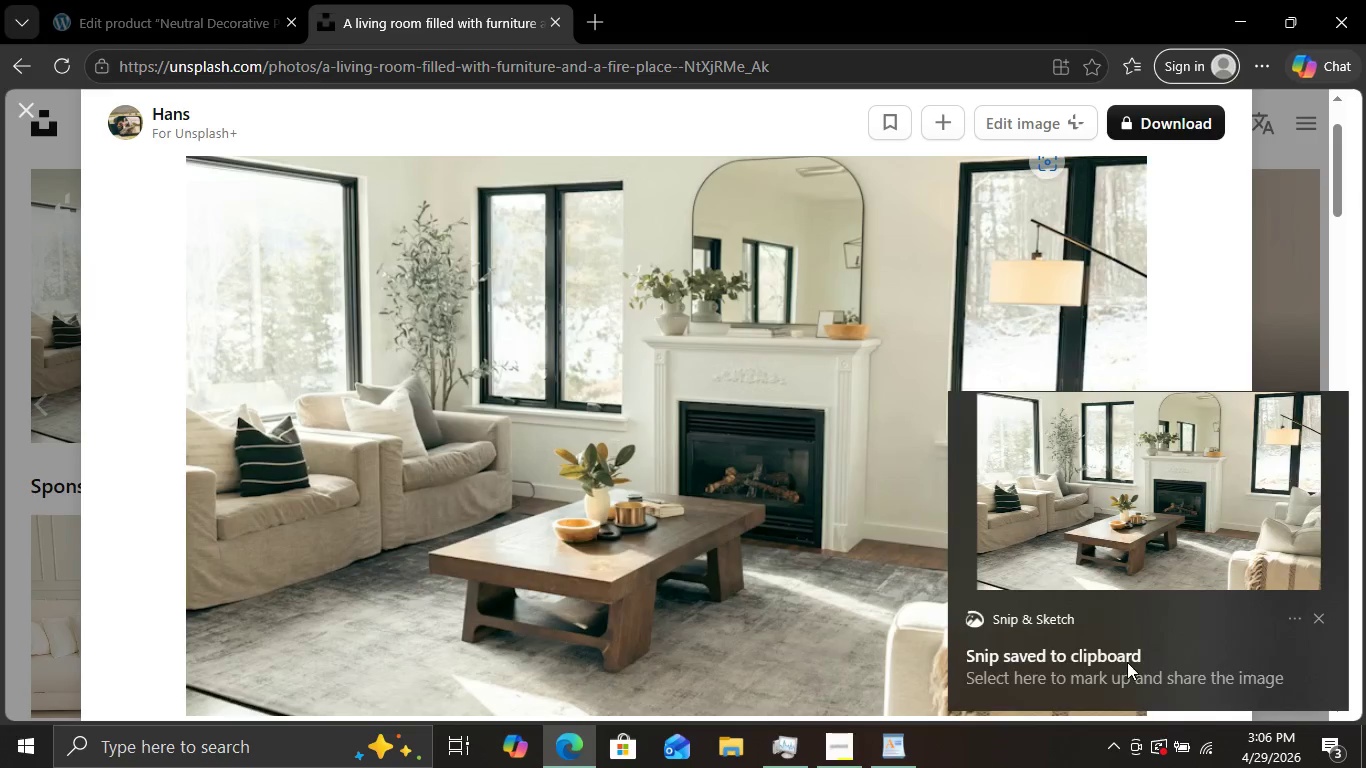 
double_click([1062, 494])
 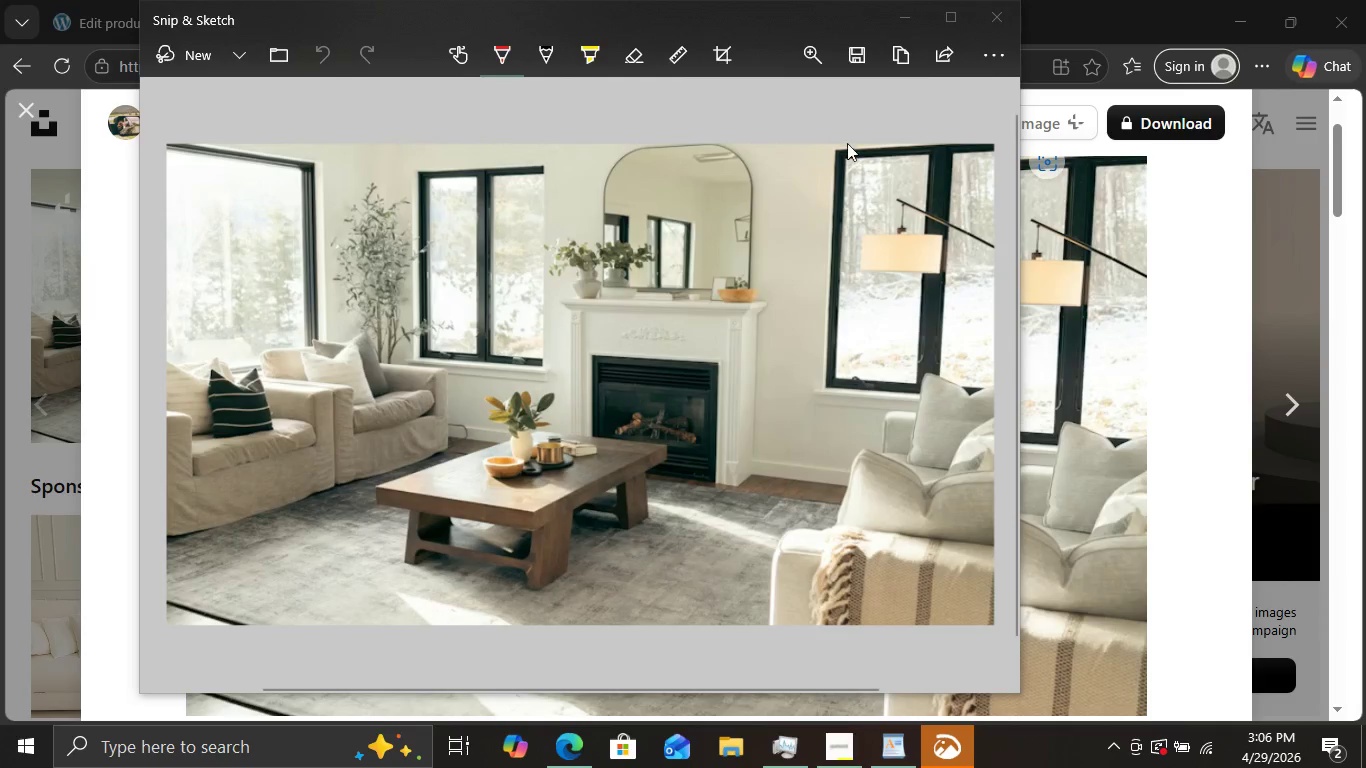 
wait(5.56)
 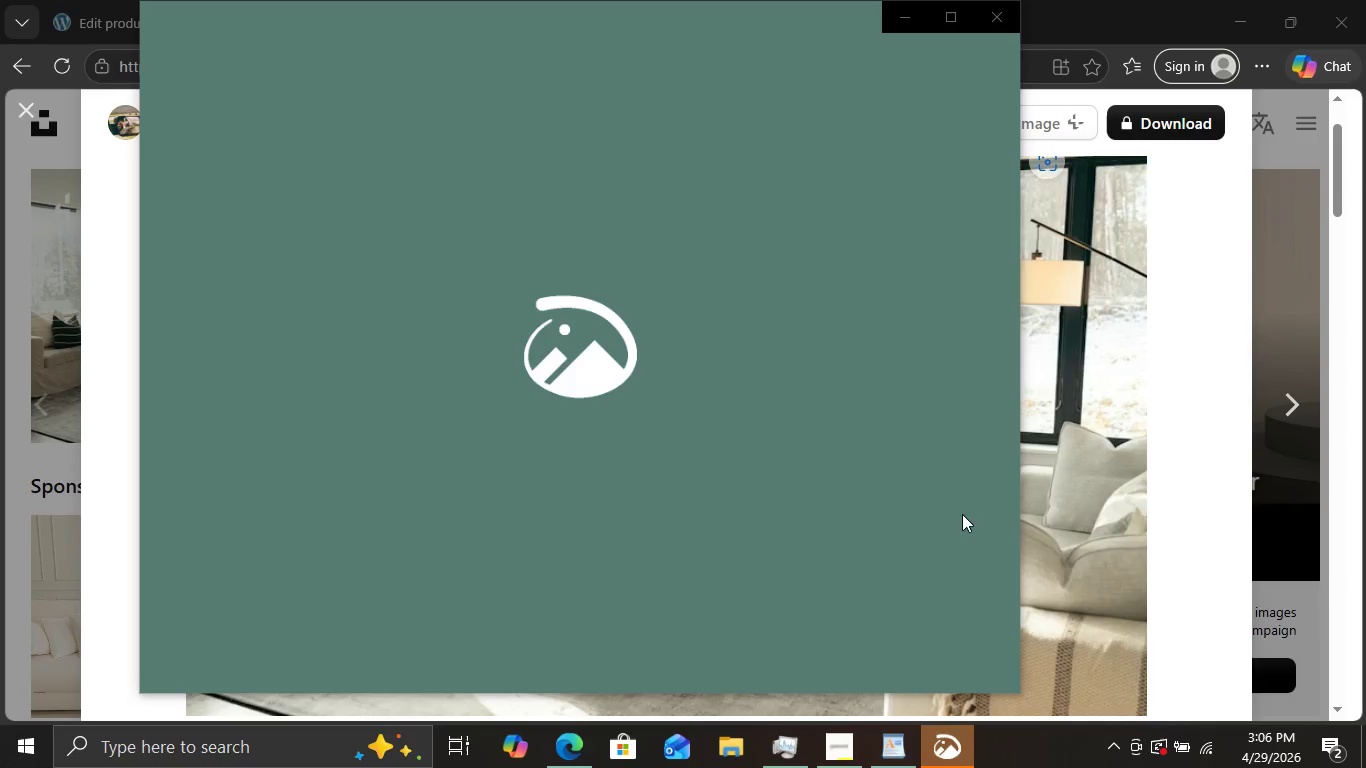 
left_click([850, 58])
 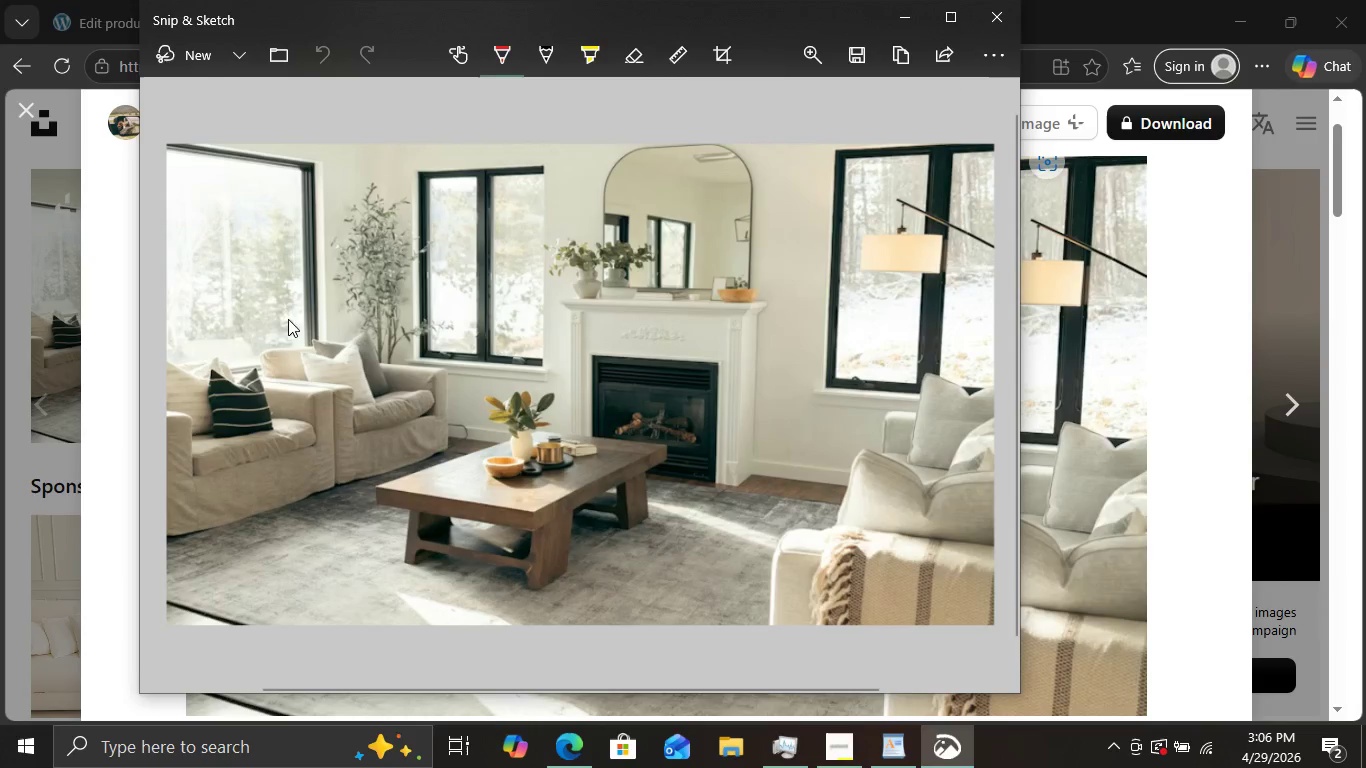 
mouse_move([279, 290])
 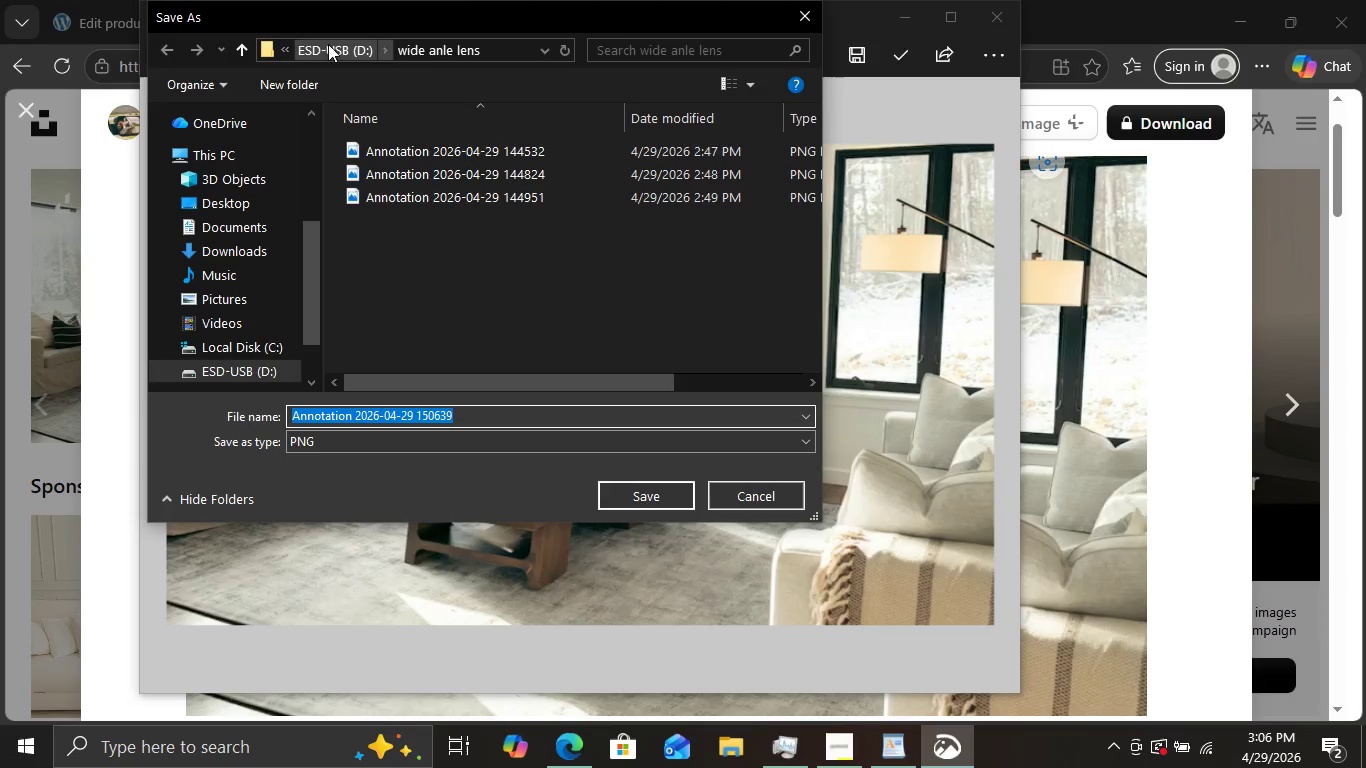 
left_click([328, 44])
 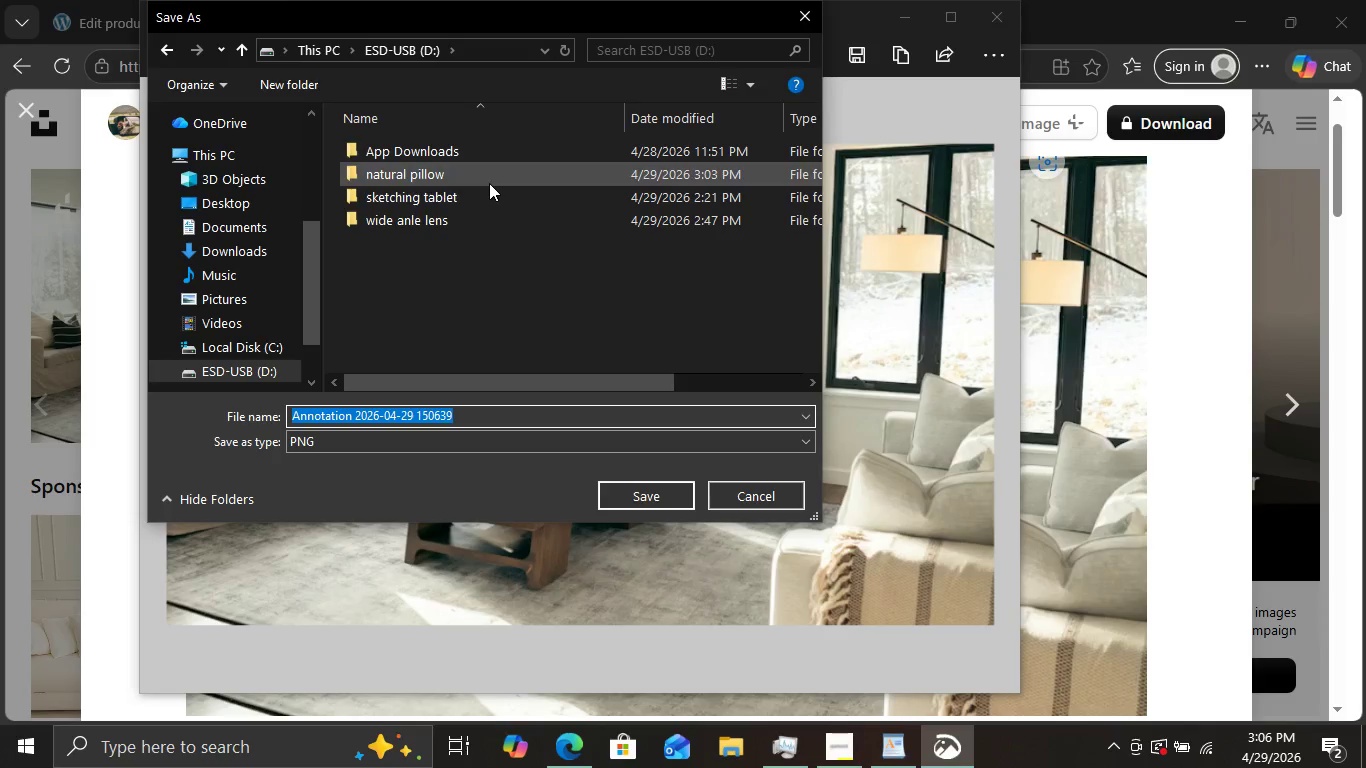 
double_click([489, 183])
 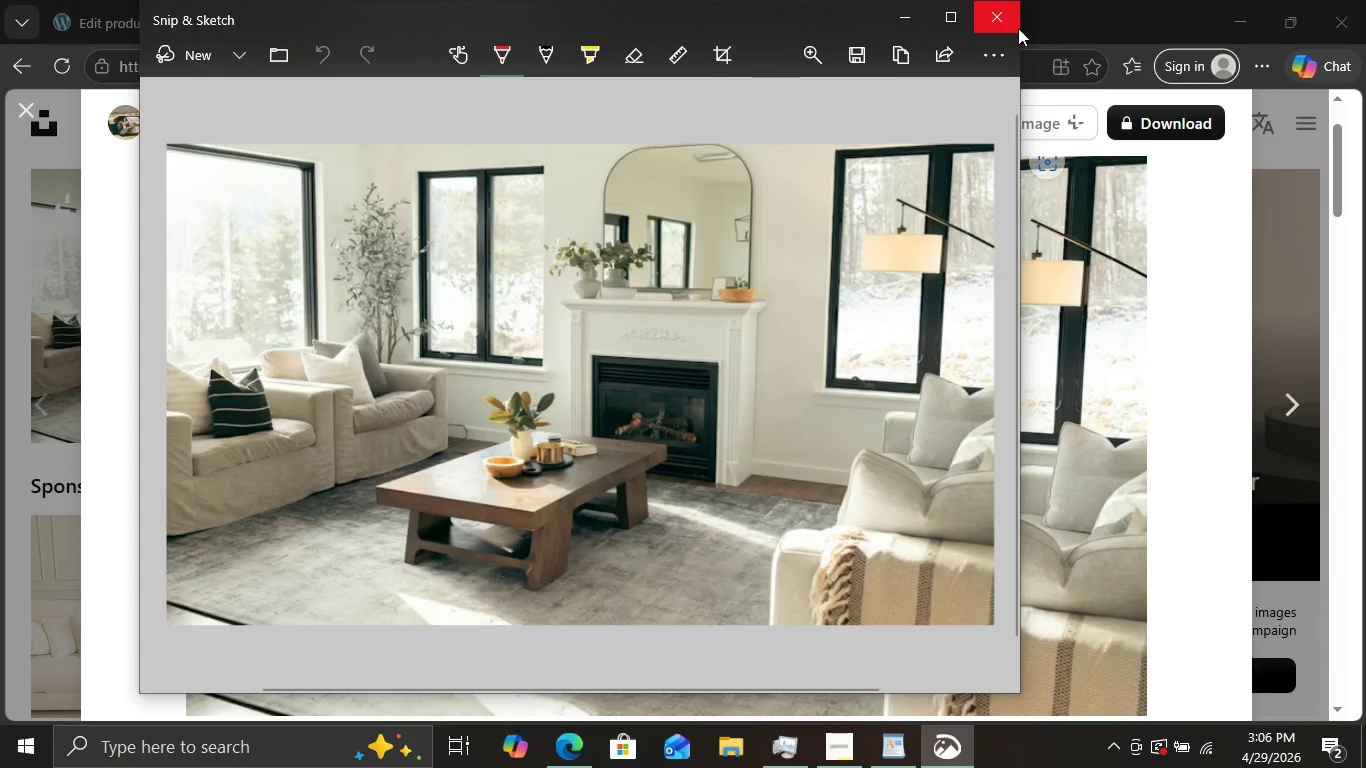 
left_click([1018, 28])
 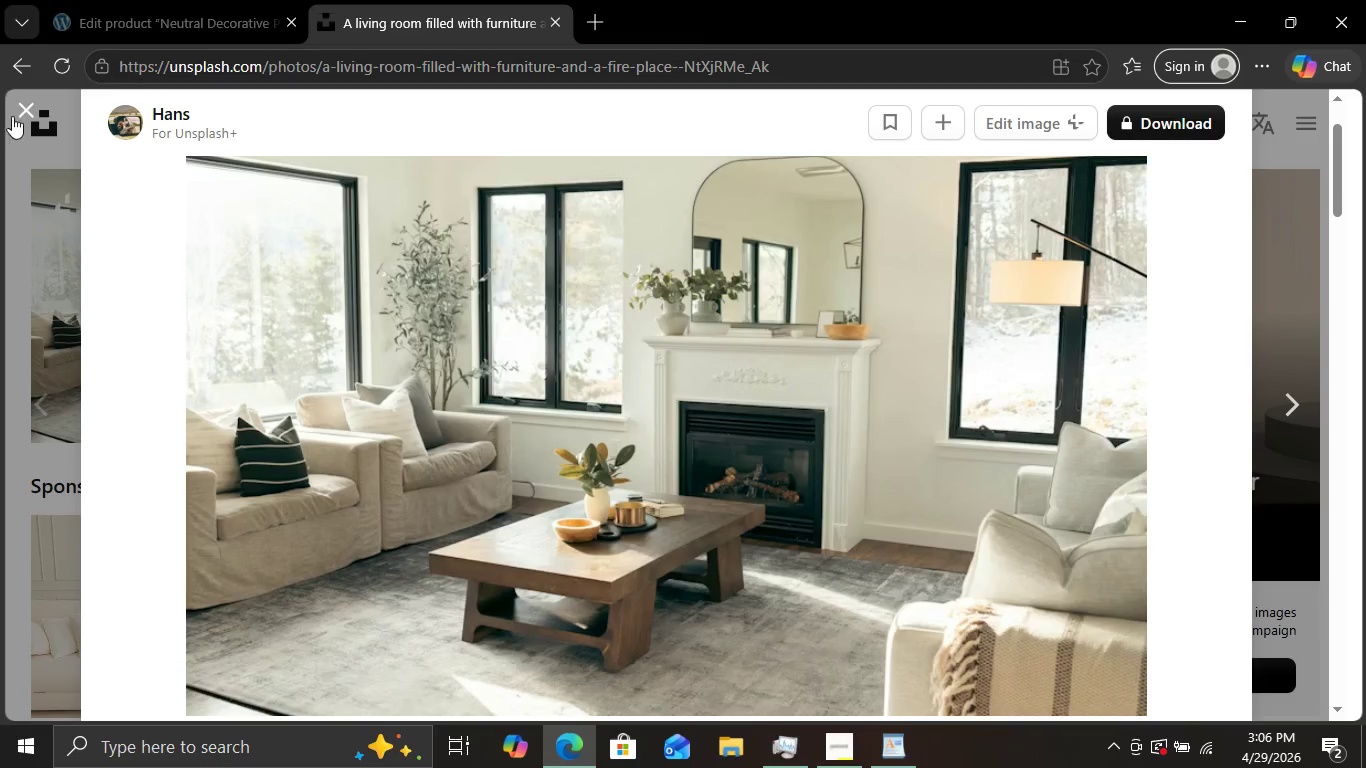 
left_click([16, 114])
 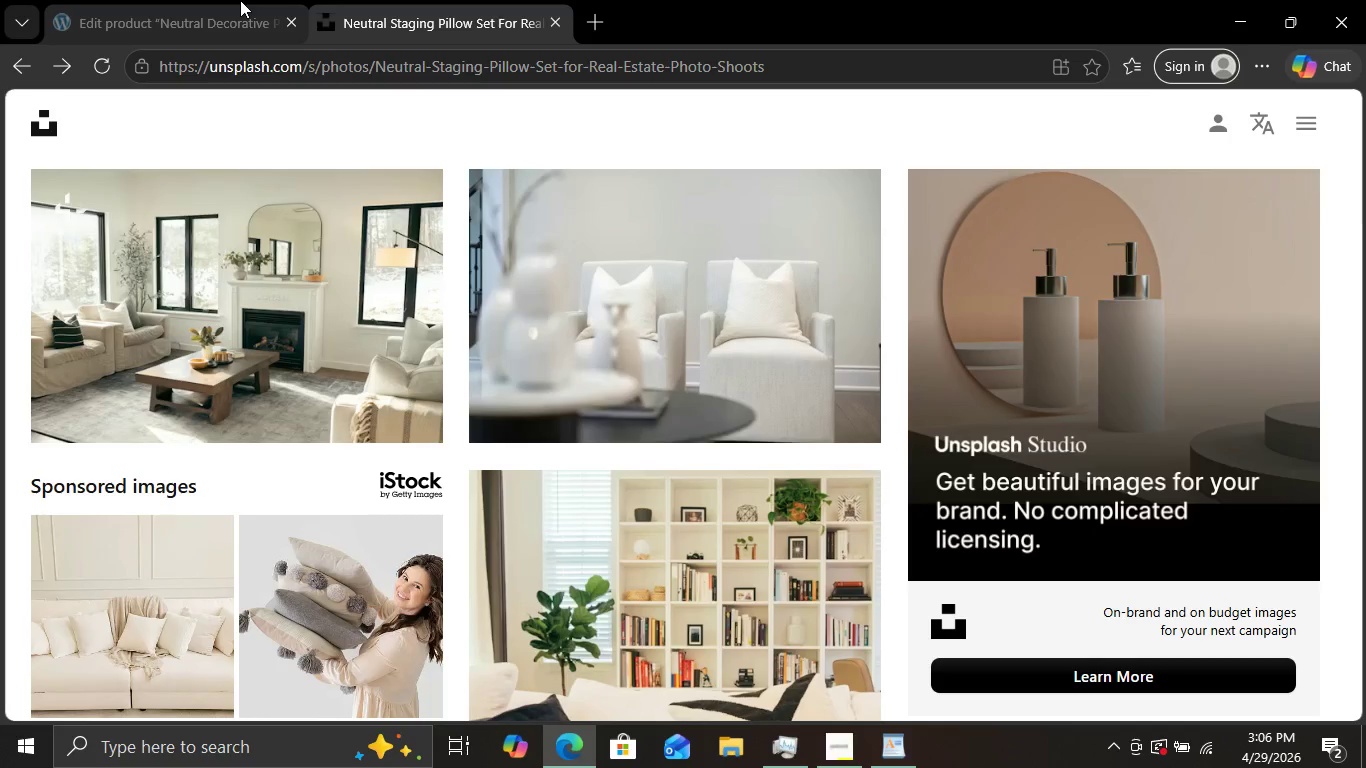 
left_click([240, 0])
 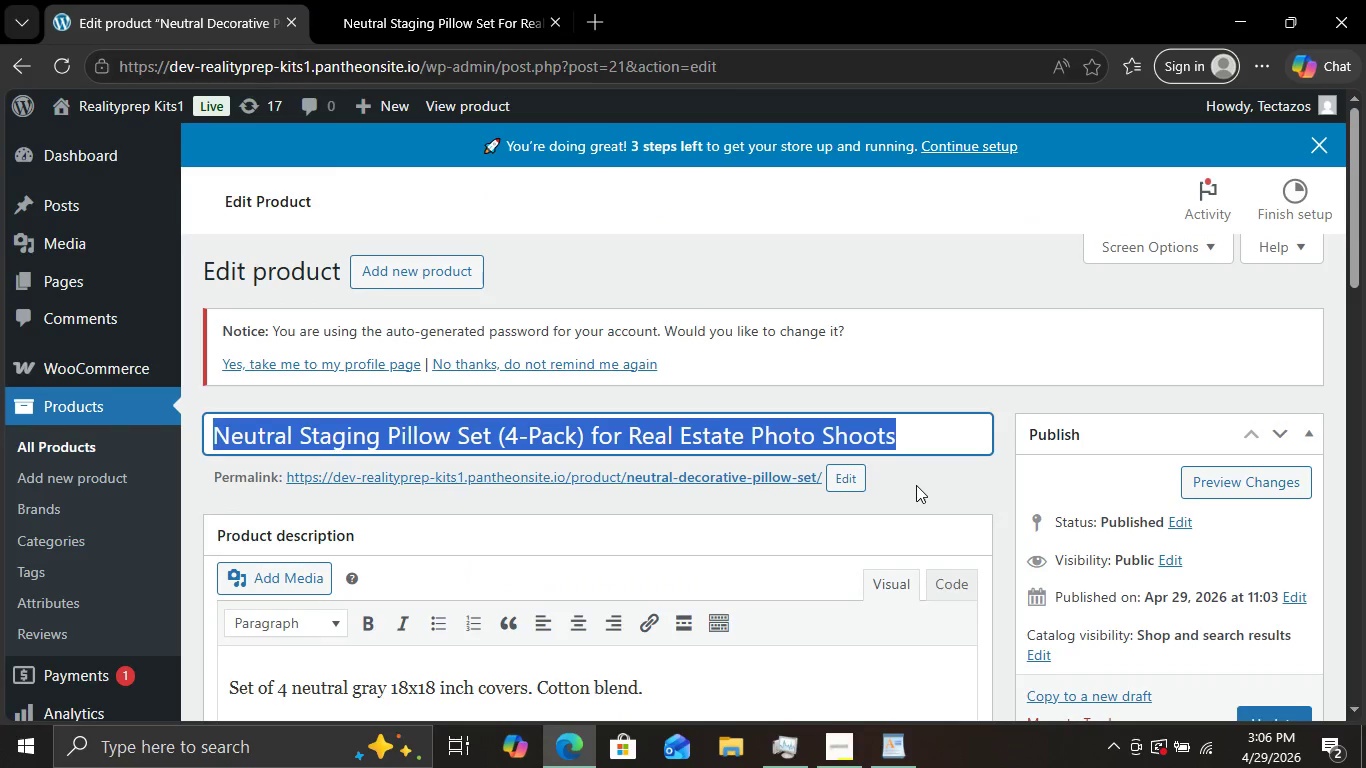 
scroll: coordinate [916, 485], scroll_direction: down, amount: 3.0
 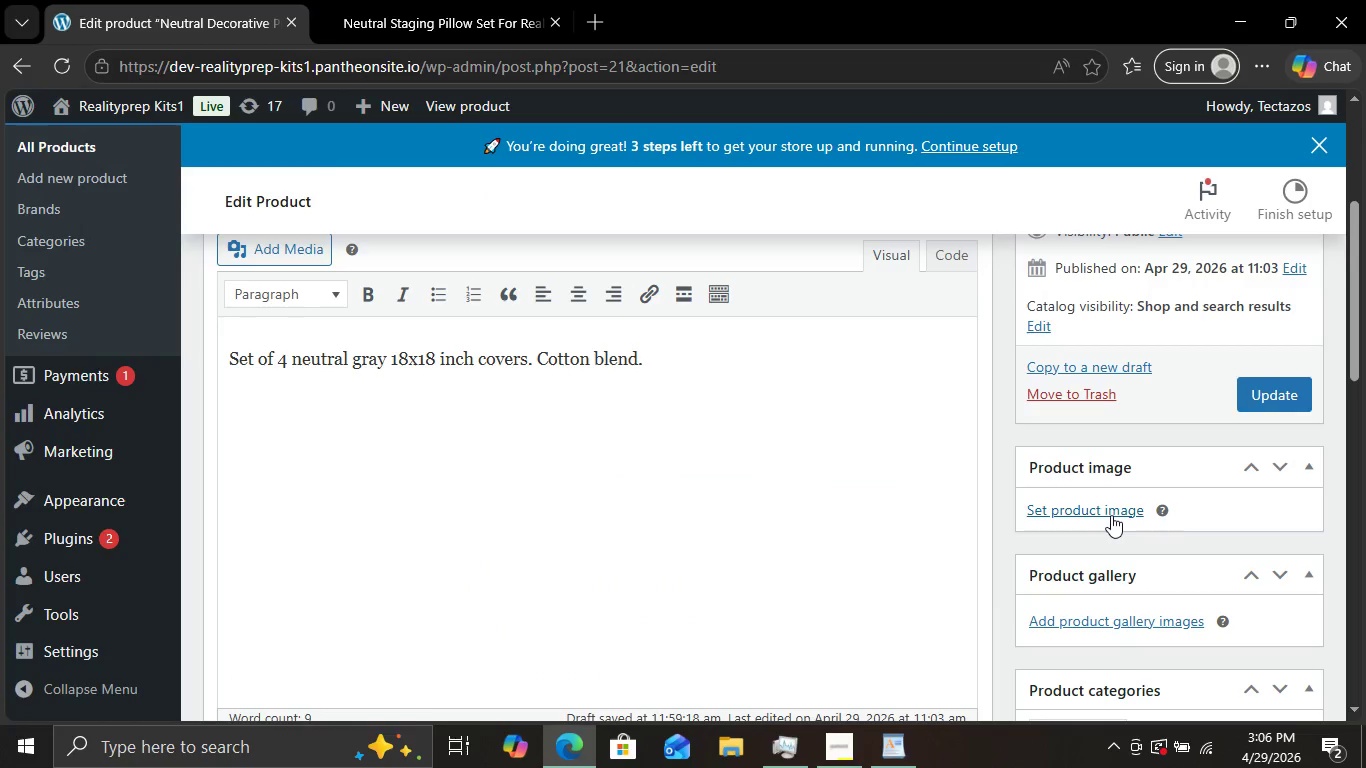 
left_click([1111, 515])
 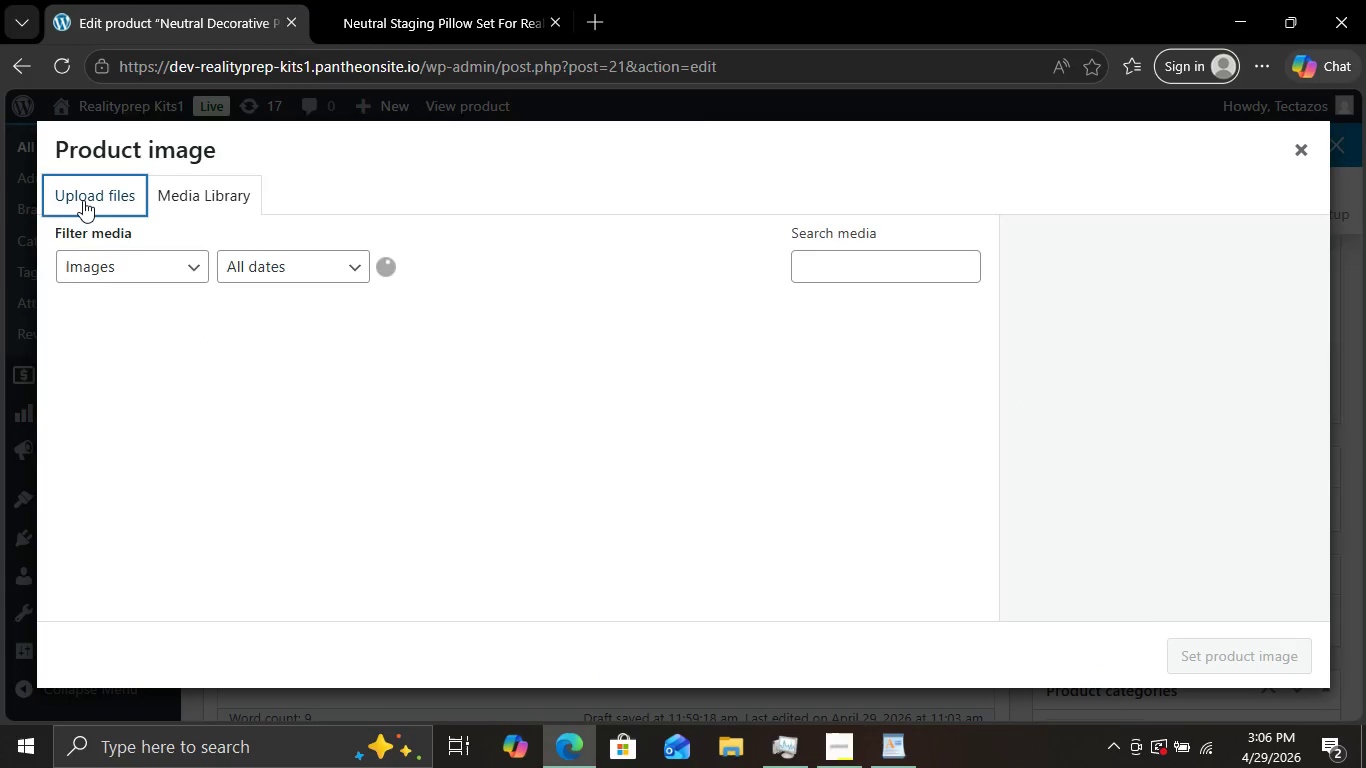 
left_click([83, 200])
 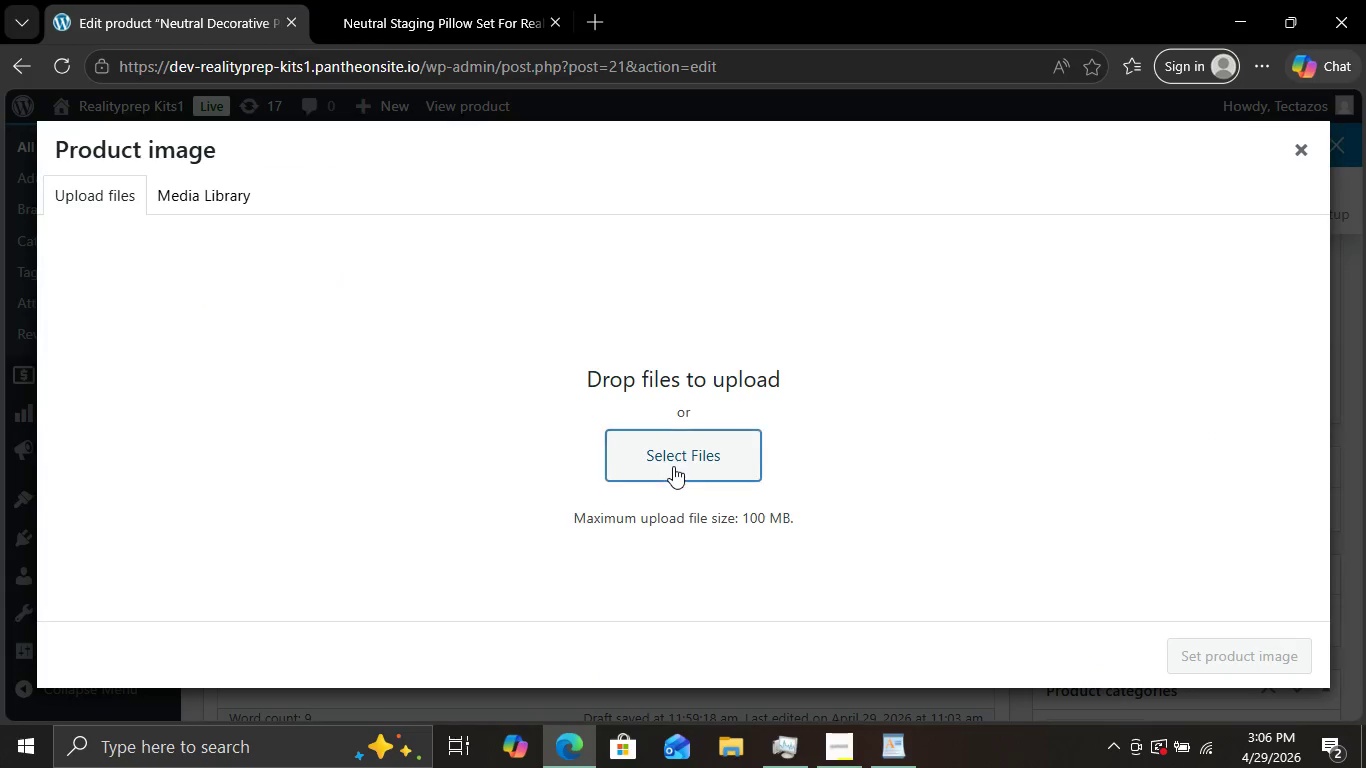 
left_click([673, 466])
 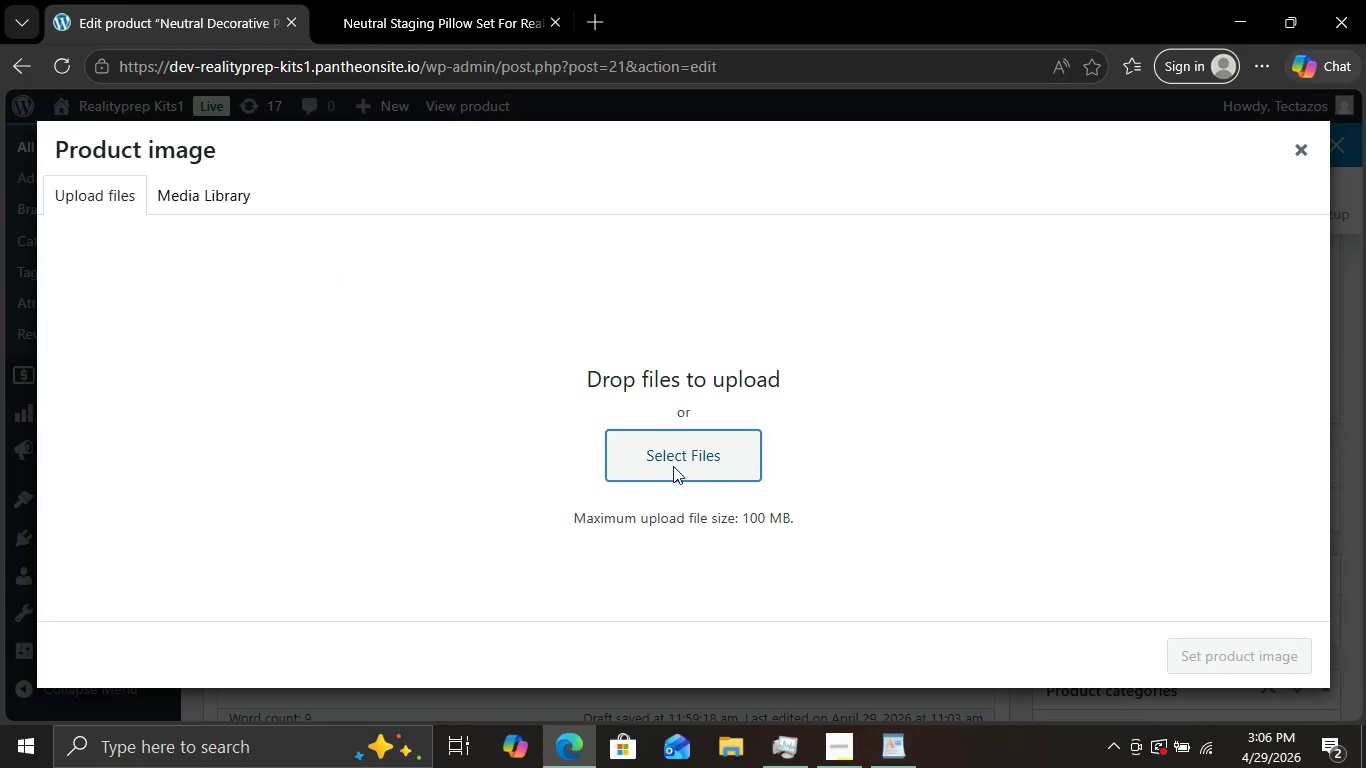 
left_click([673, 466])
 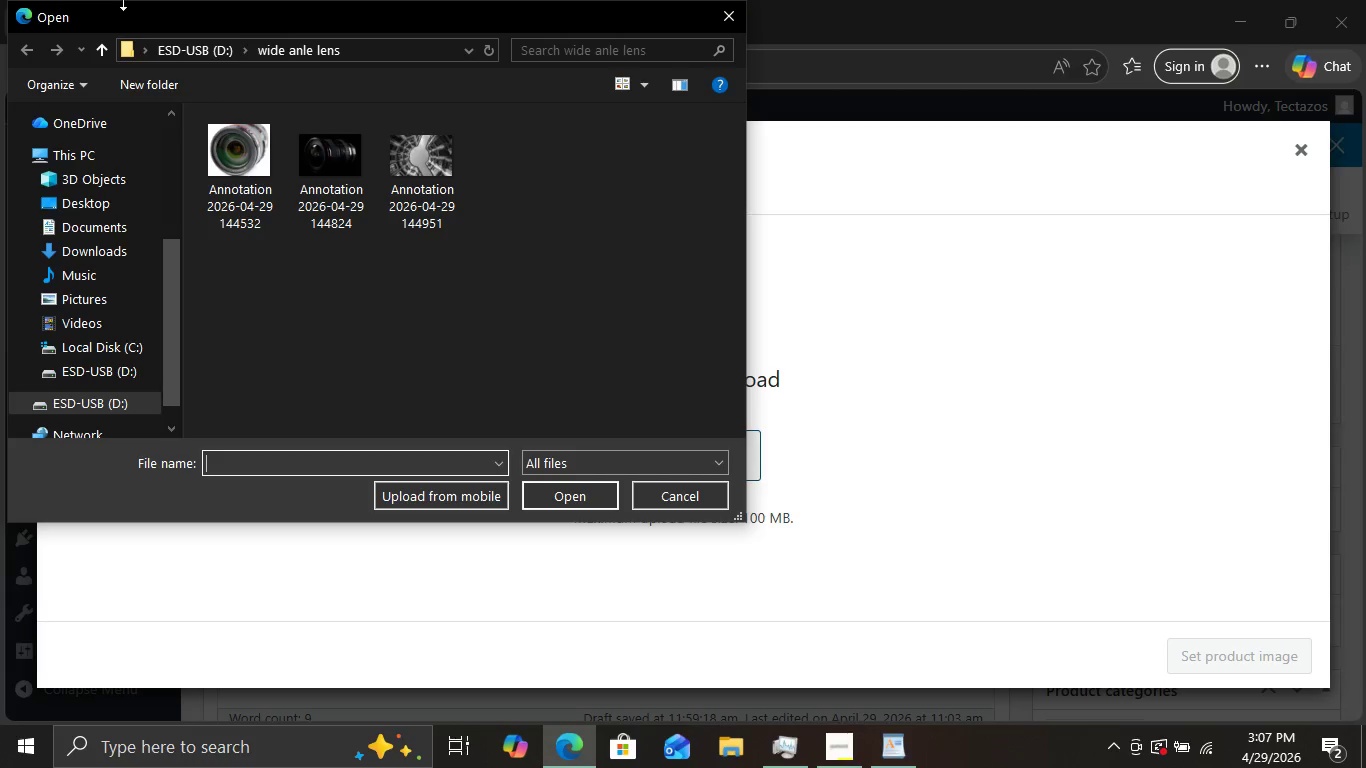 
left_click([174, 47])
 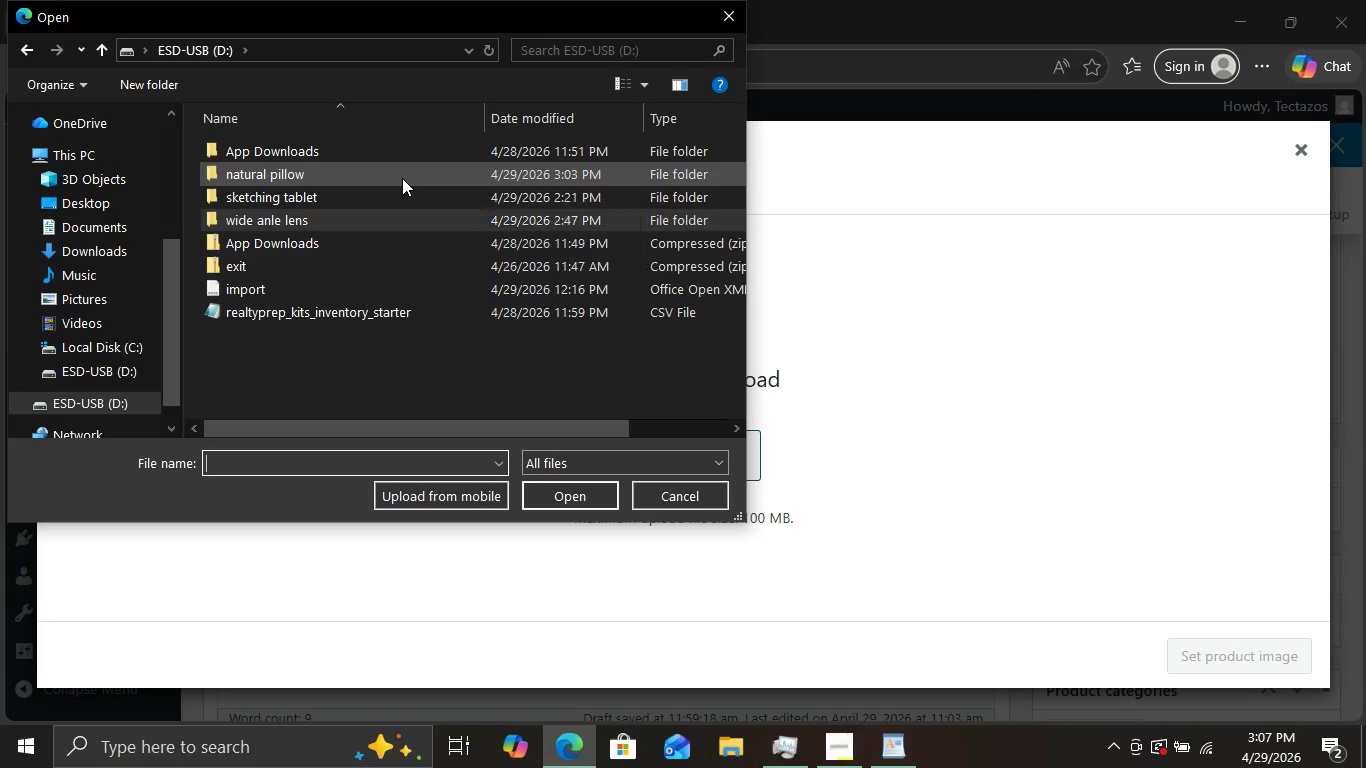 
double_click([402, 178])
 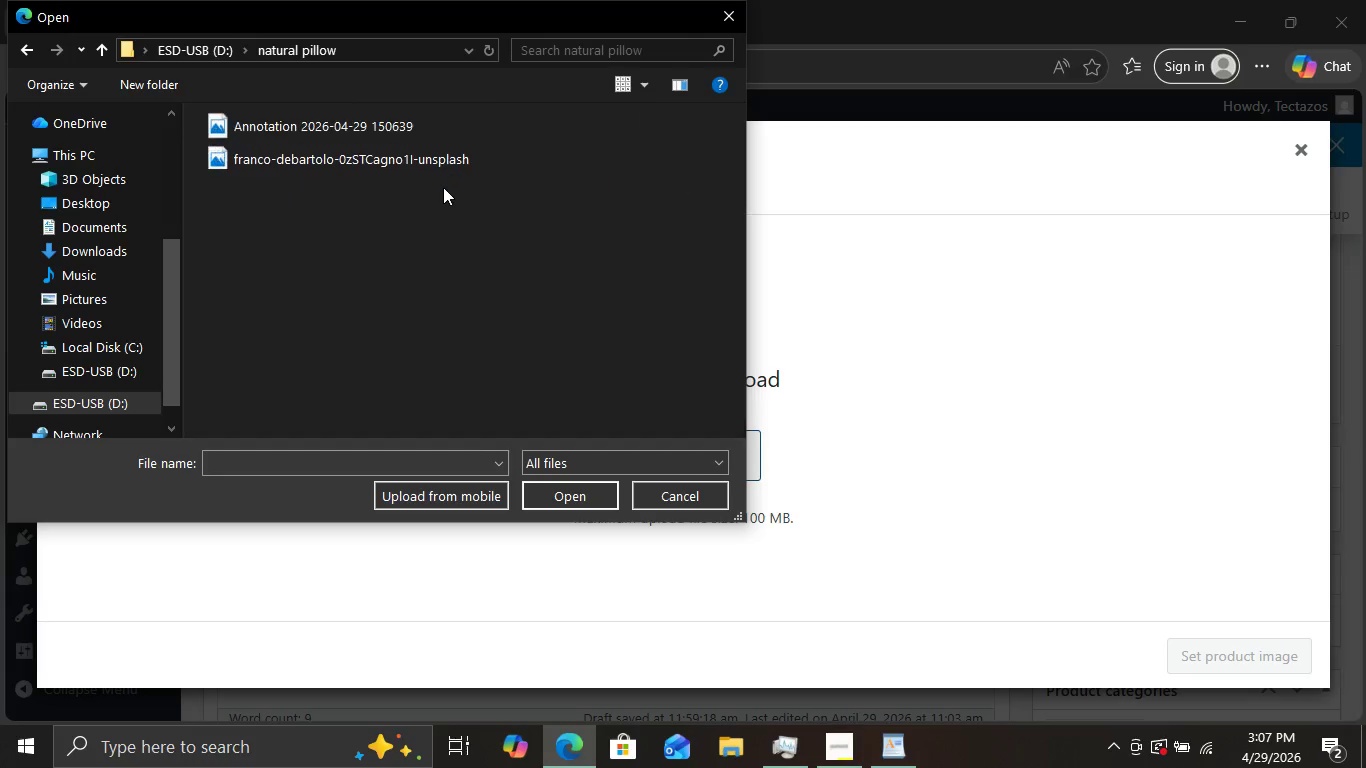 
hold_key(key=ControlLeft, duration=0.47)
scroll: coordinate [443, 187], scroll_direction: up, amount: 9.0
 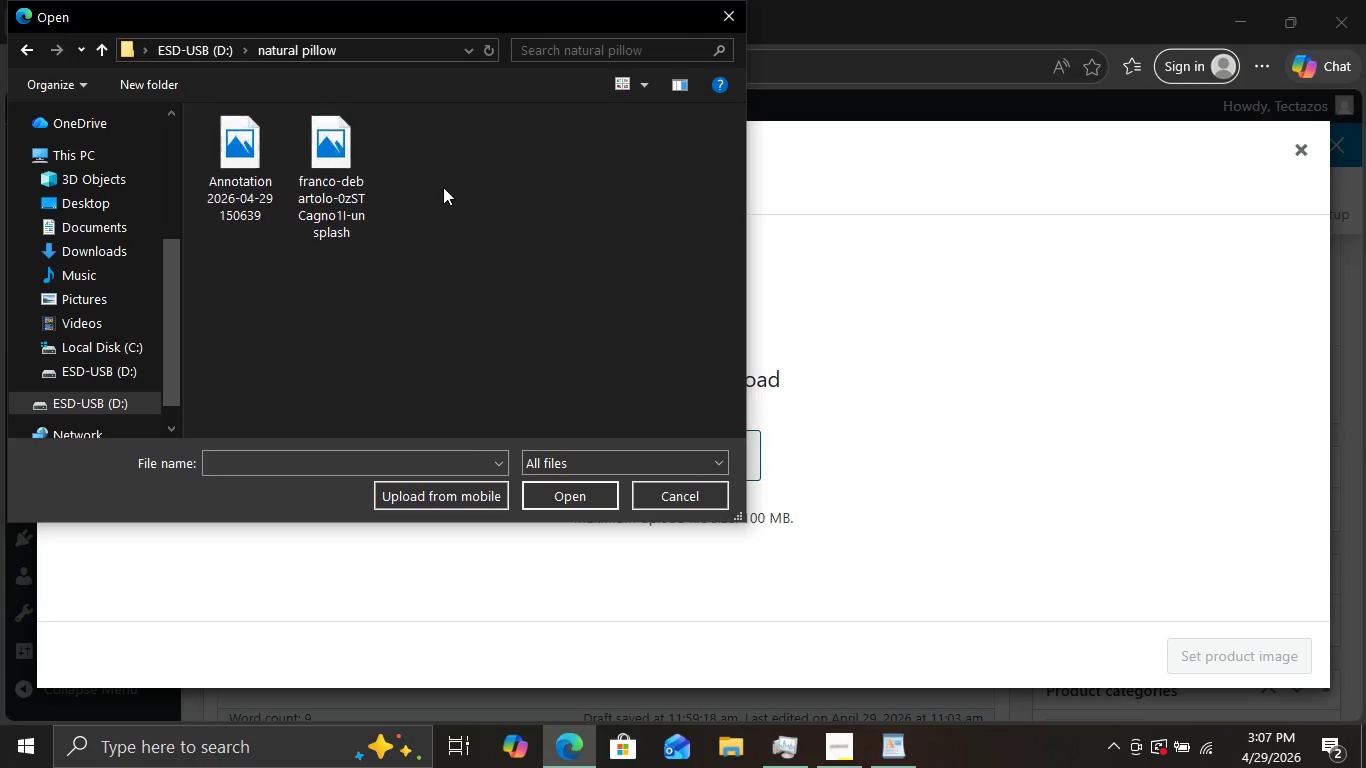 
hold_key(key=ControlLeft, duration=0.41)
 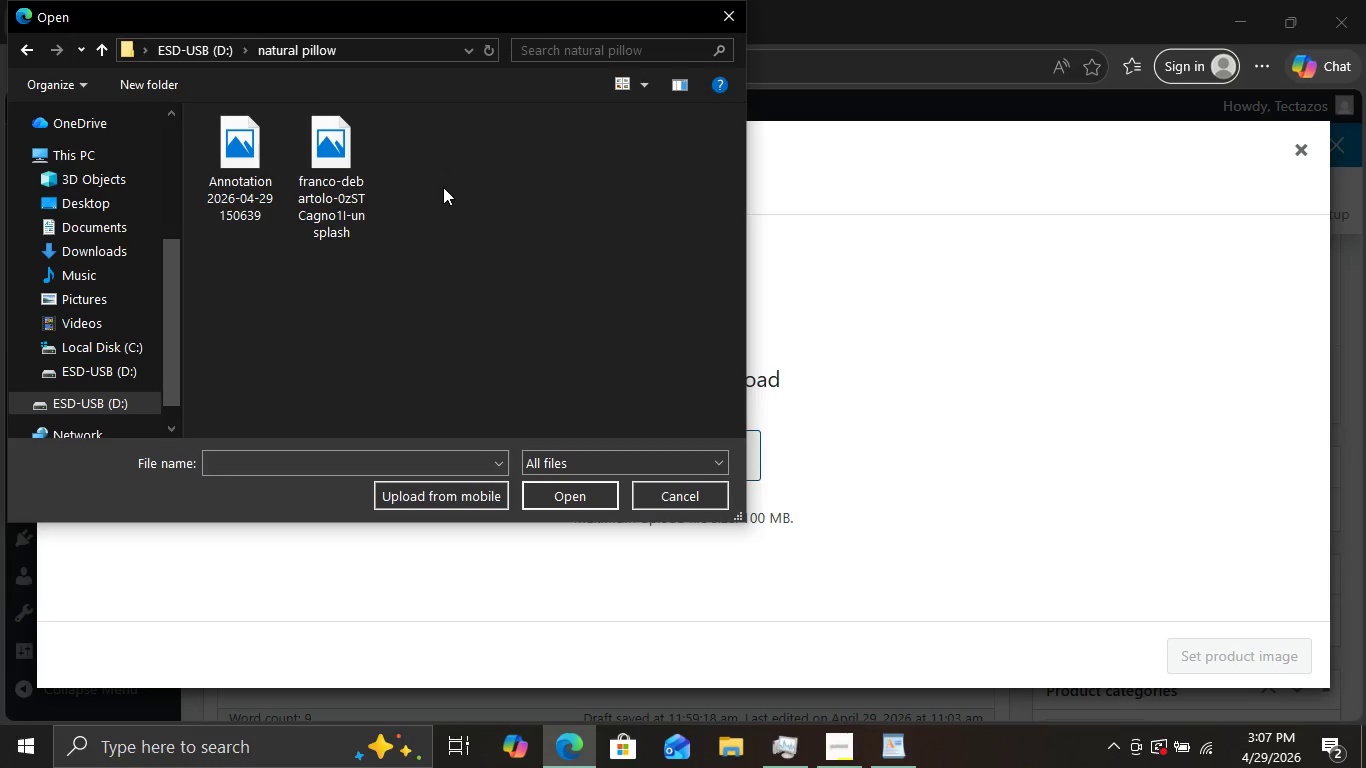 
scroll: coordinate [443, 187], scroll_direction: down, amount: 1.0
 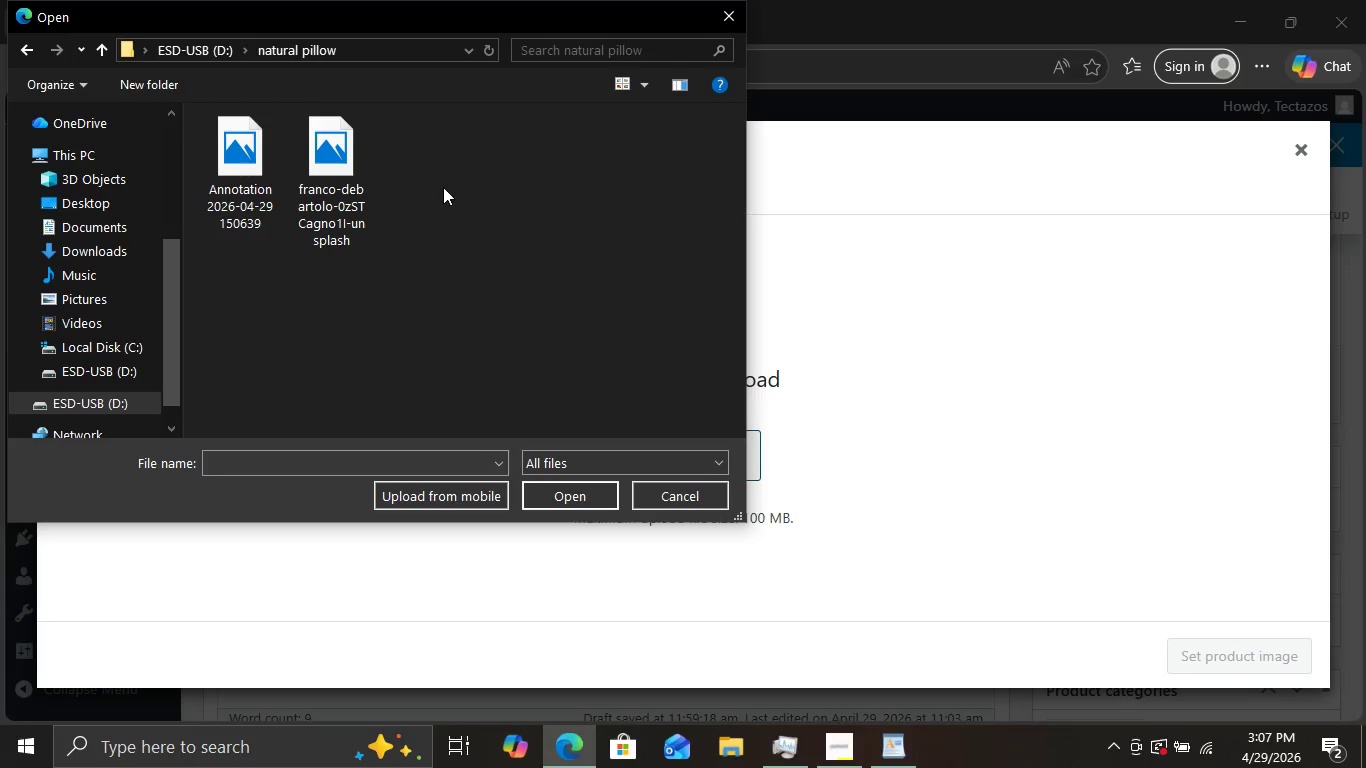 
key(Control+ControlLeft)
 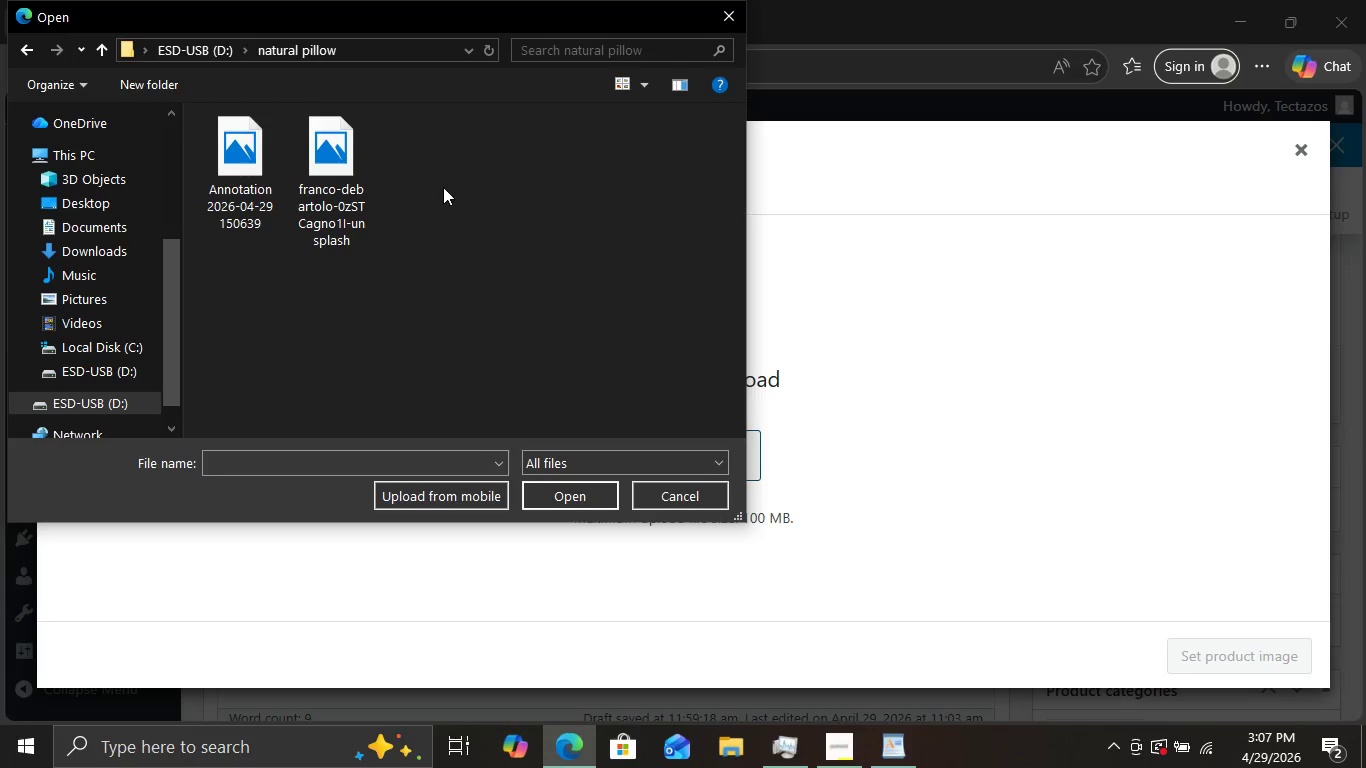 
scroll: coordinate [443, 187], scroll_direction: up, amount: 2.0
 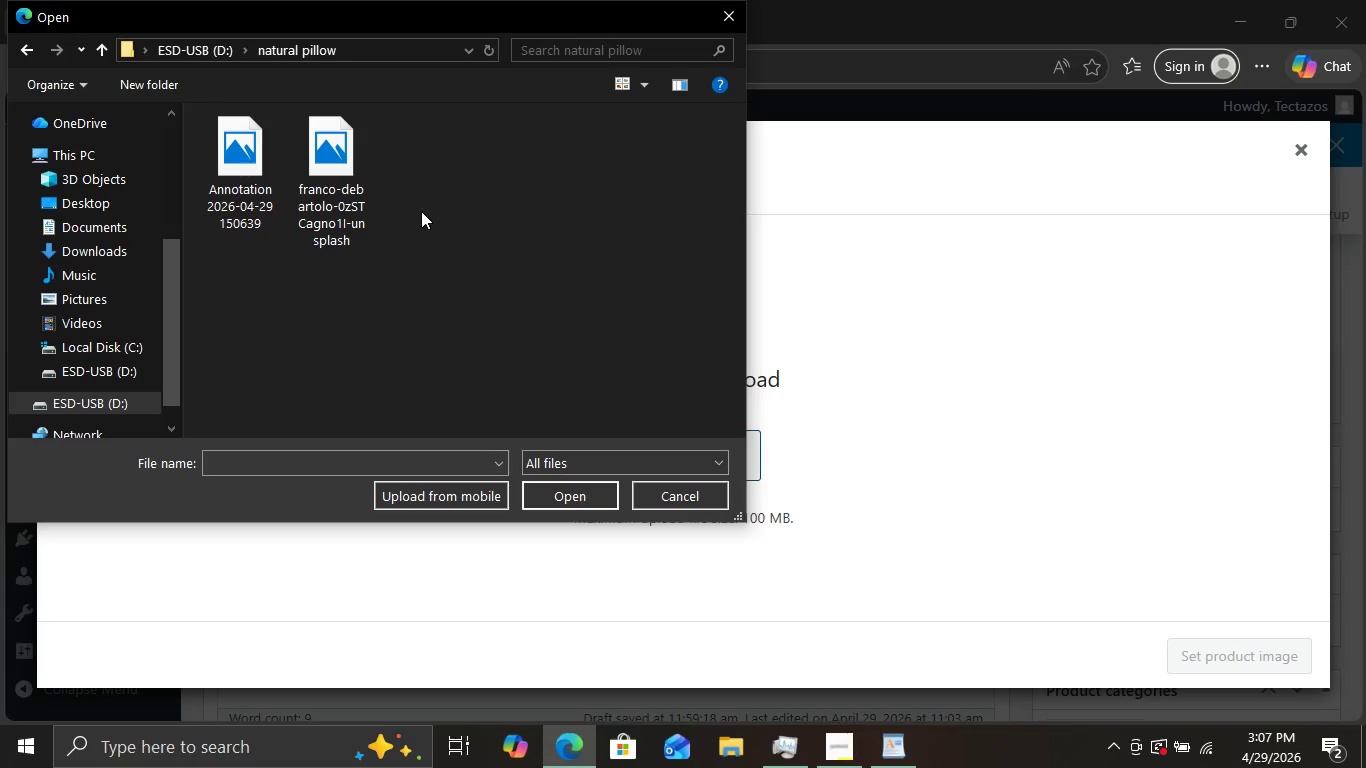 
key(Control+ControlLeft)
 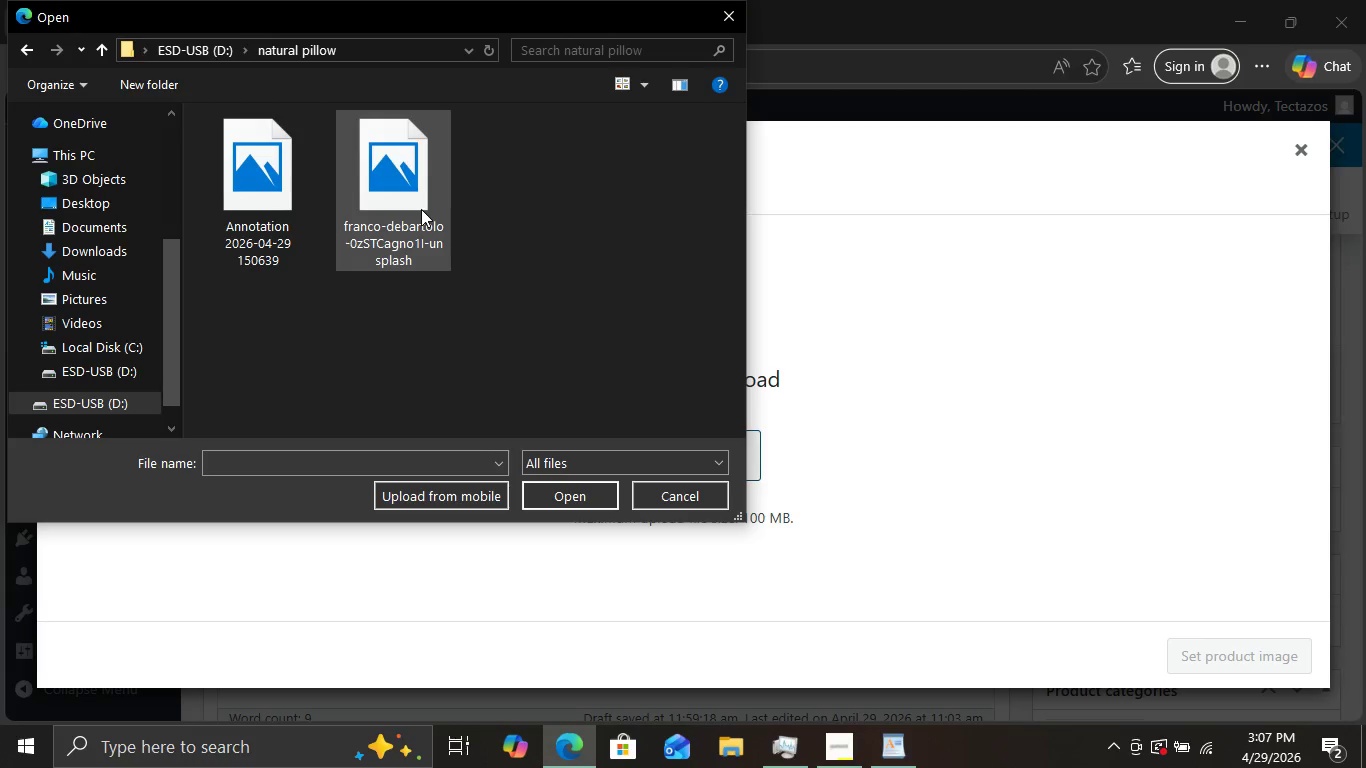 
scroll: coordinate [421, 209], scroll_direction: up, amount: 6.0
 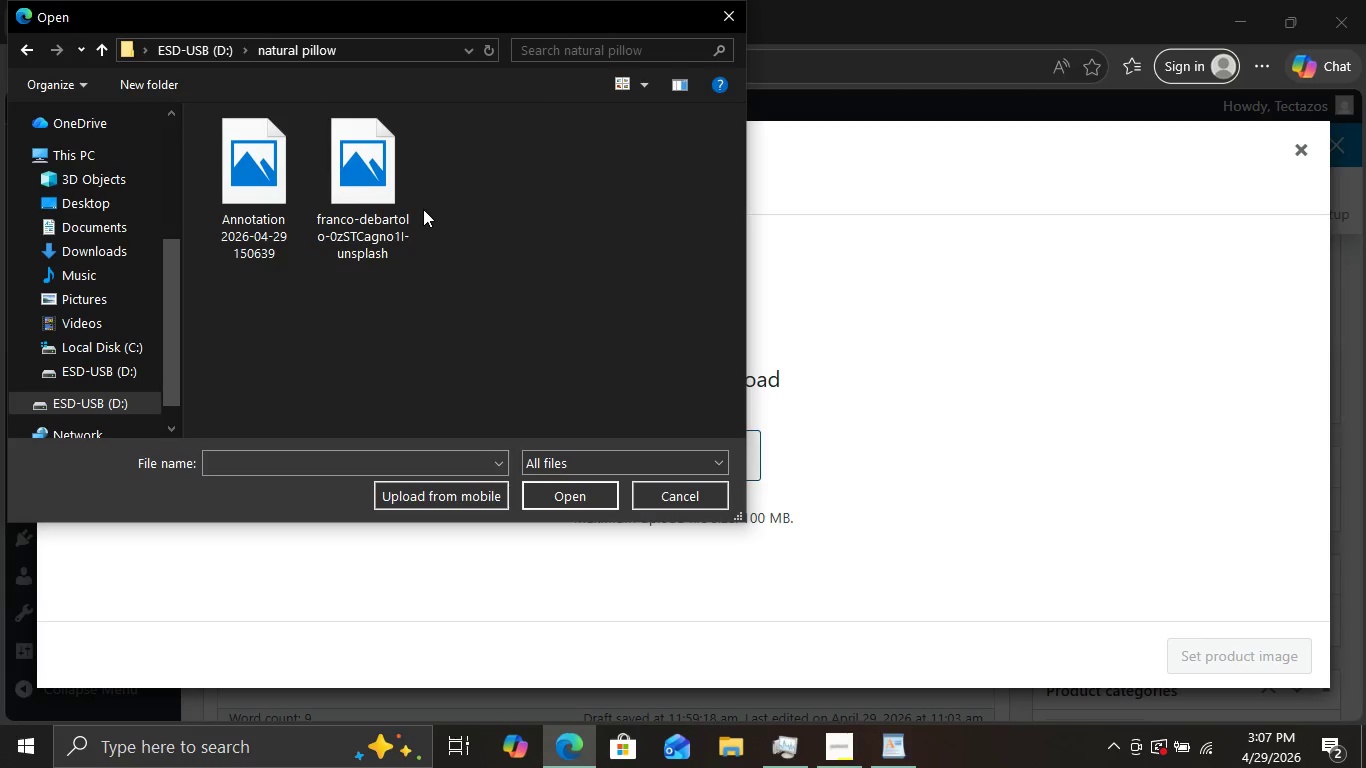 
key(Control+ControlLeft)
 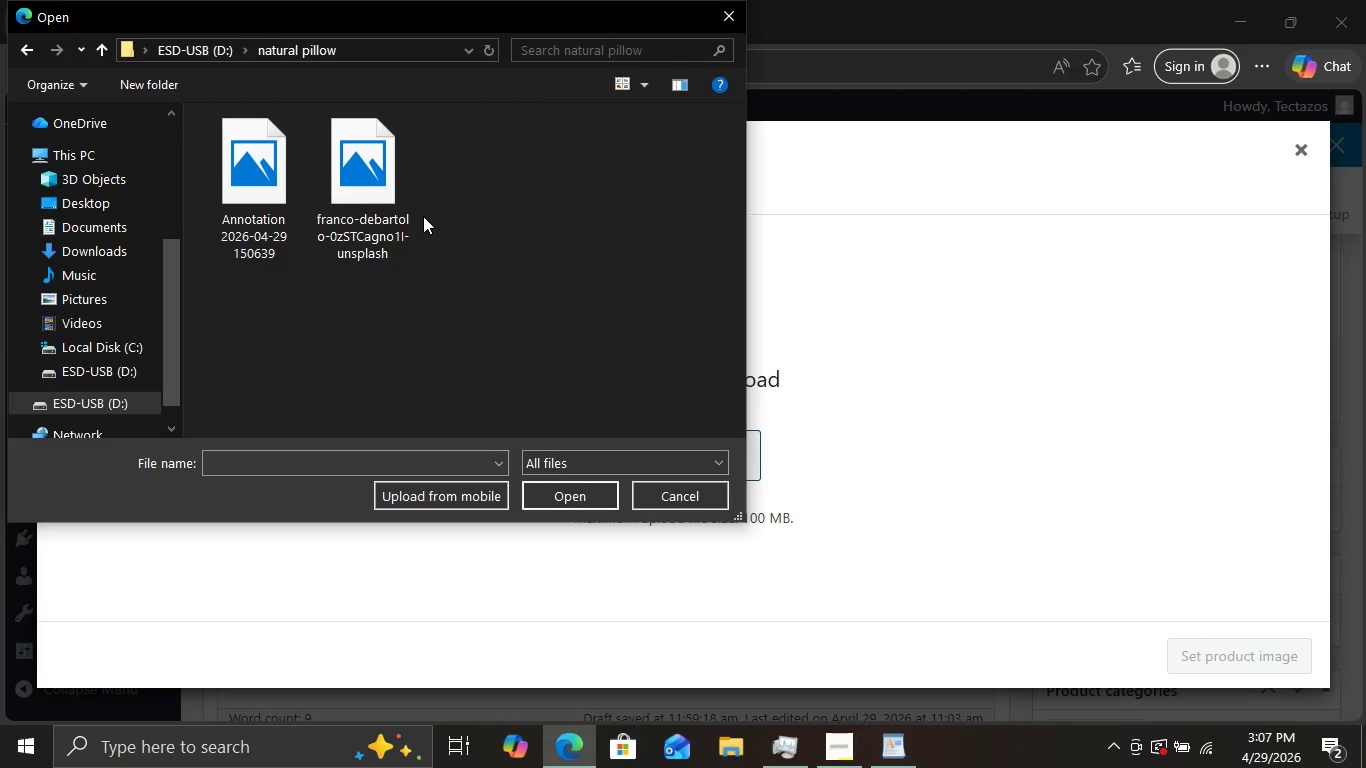 
scroll: coordinate [423, 209], scroll_direction: none, amount: 0.0
 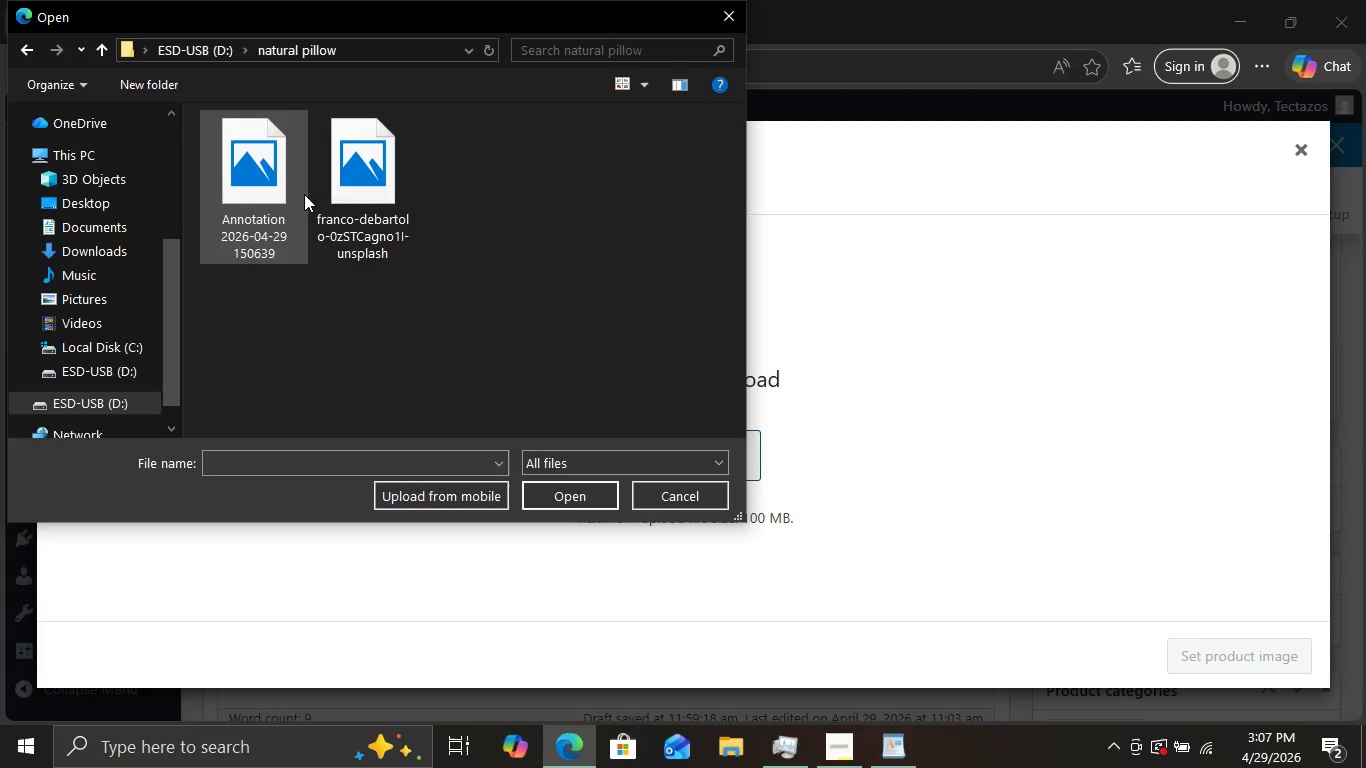 
double_click([401, 193])
 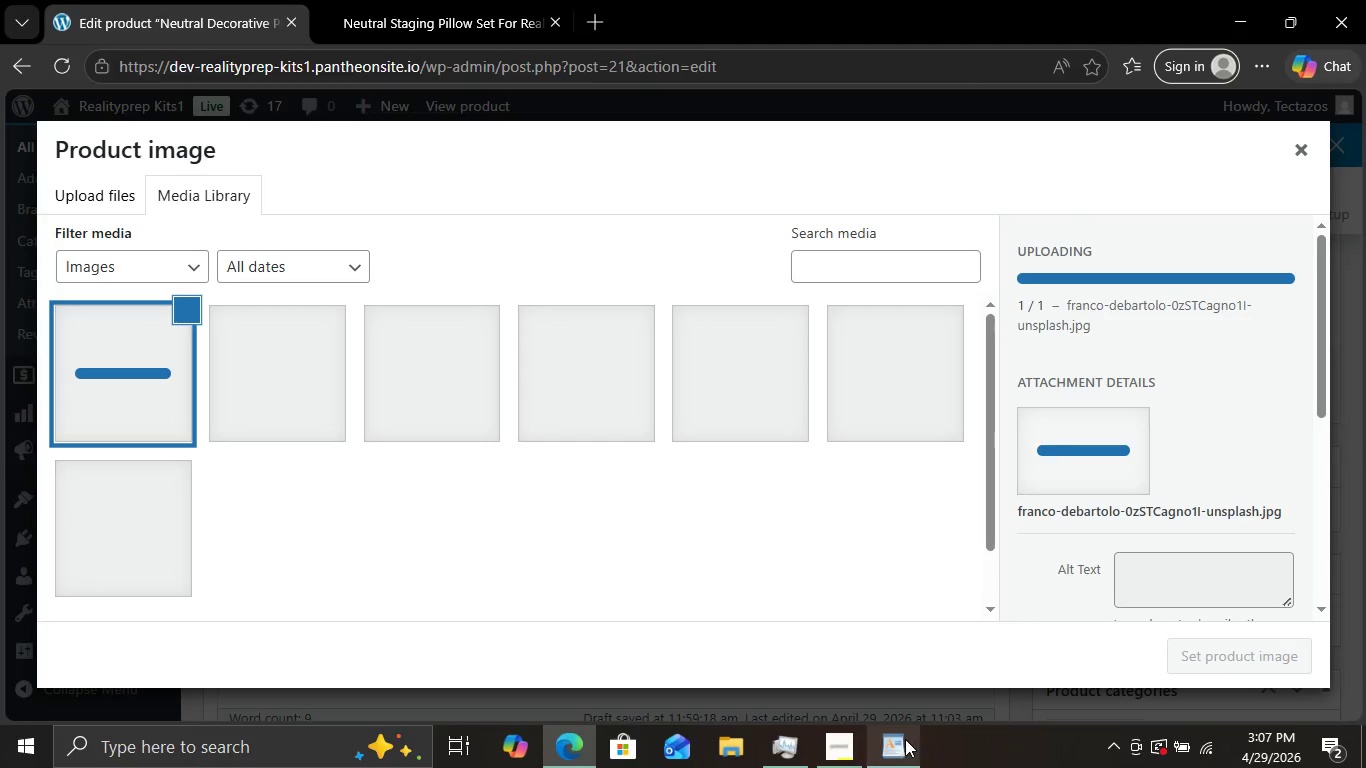 
left_click([905, 739])
 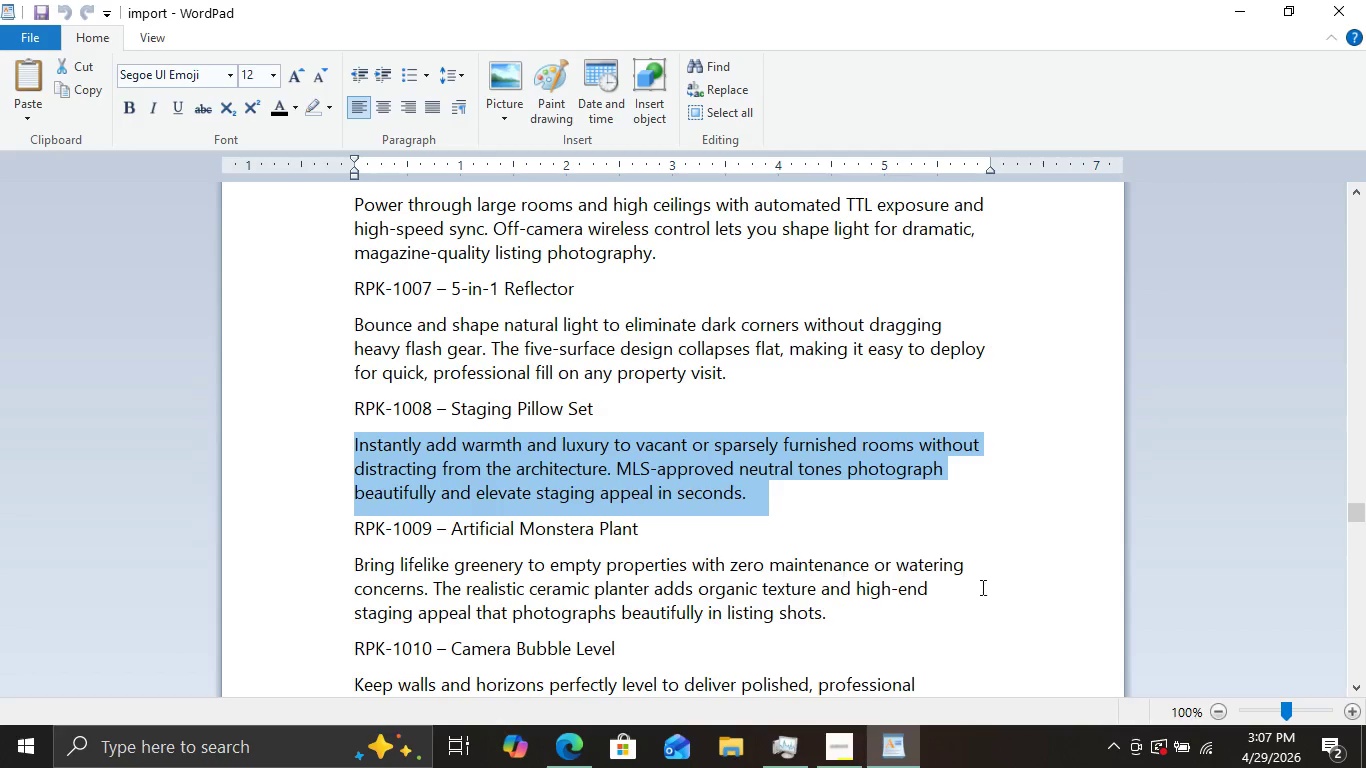 
scroll: coordinate [750, 385], scroll_direction: up, amount: 33.0
 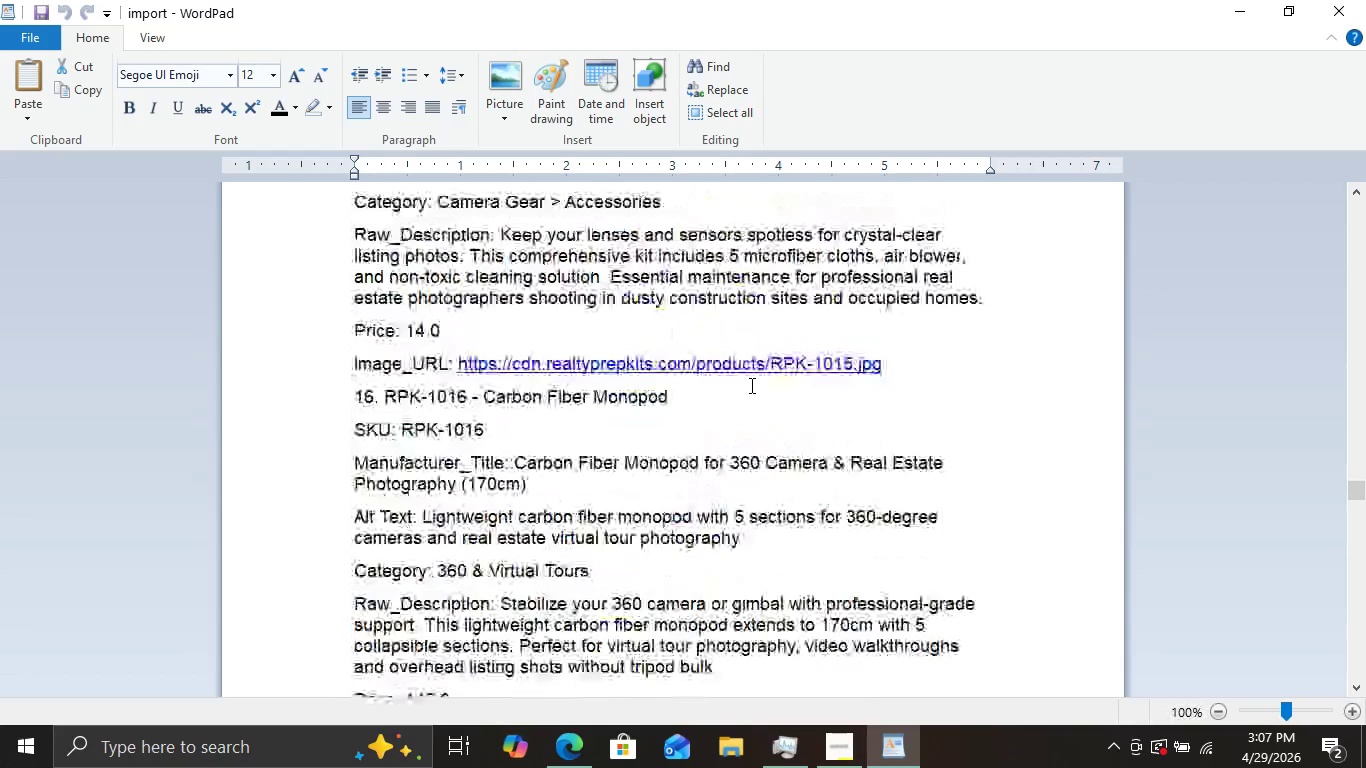 
scroll: coordinate [750, 385], scroll_direction: up, amount: 10.0
 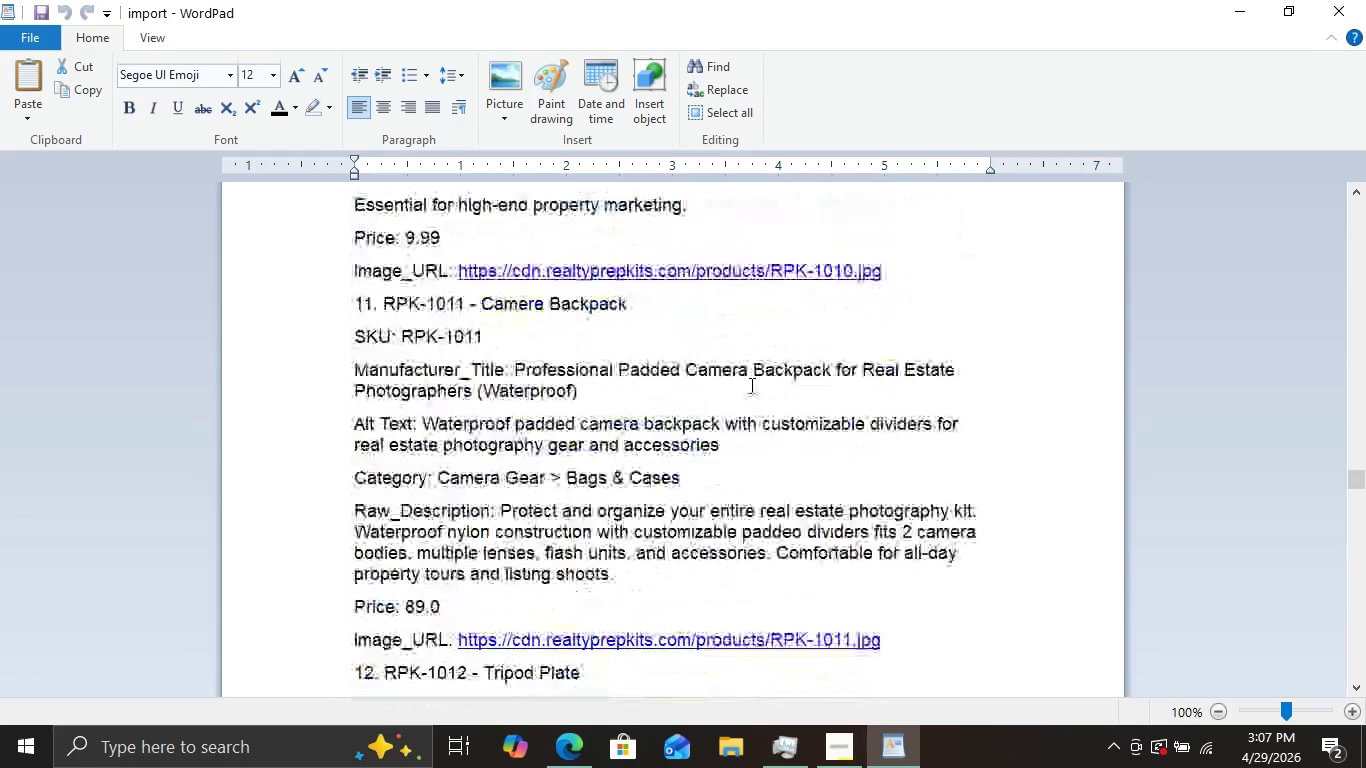 
scroll: coordinate [751, 386], scroll_direction: up, amount: 11.0
 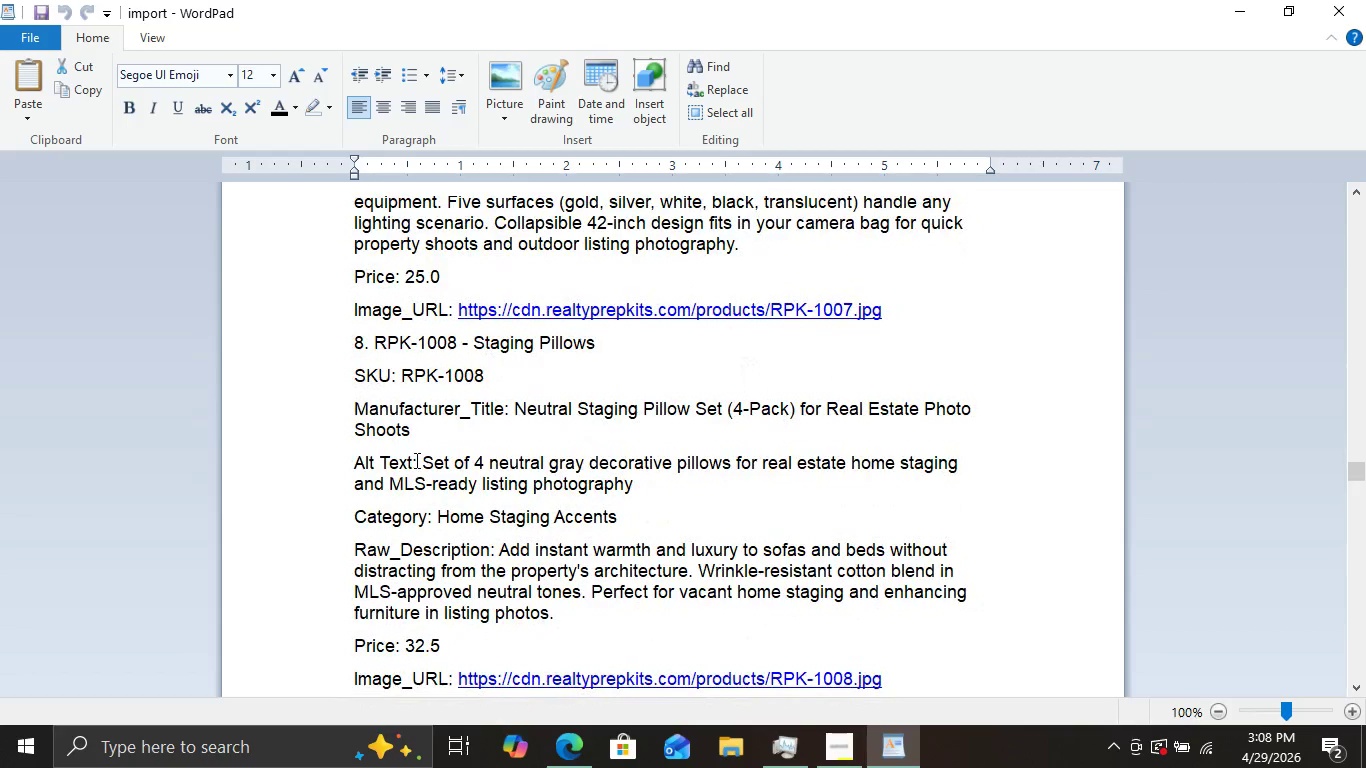 
left_click_drag(start_coordinate=[422, 465], to_coordinate=[633, 485])
 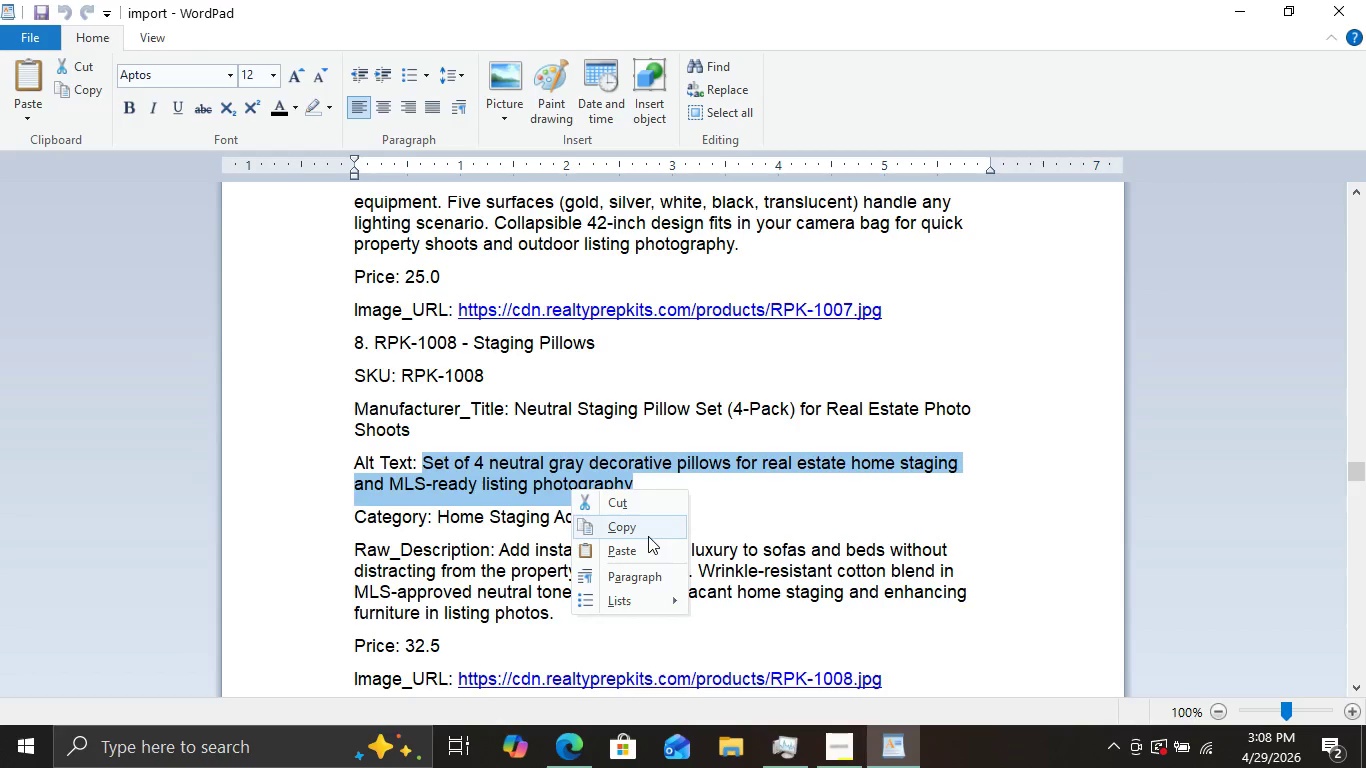 
left_click([648, 536])
 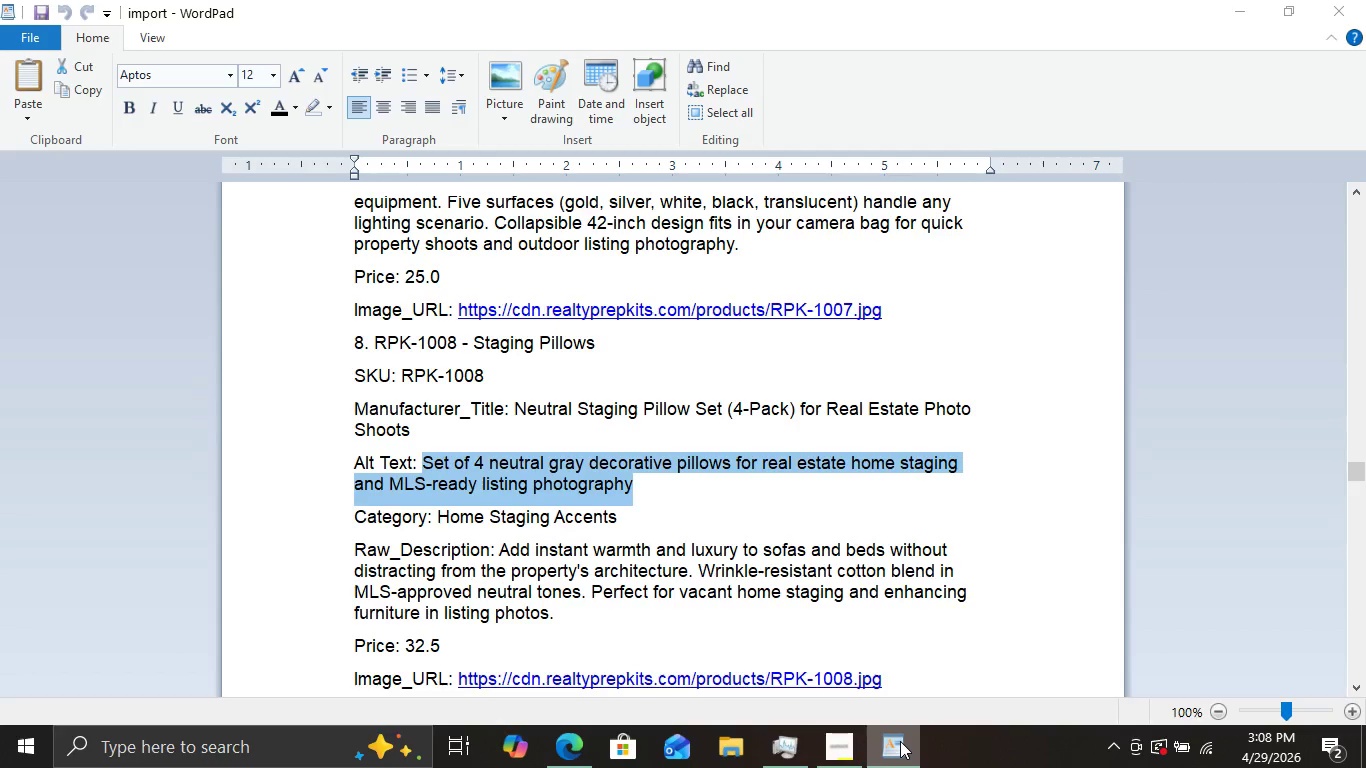 
left_click([900, 741])
 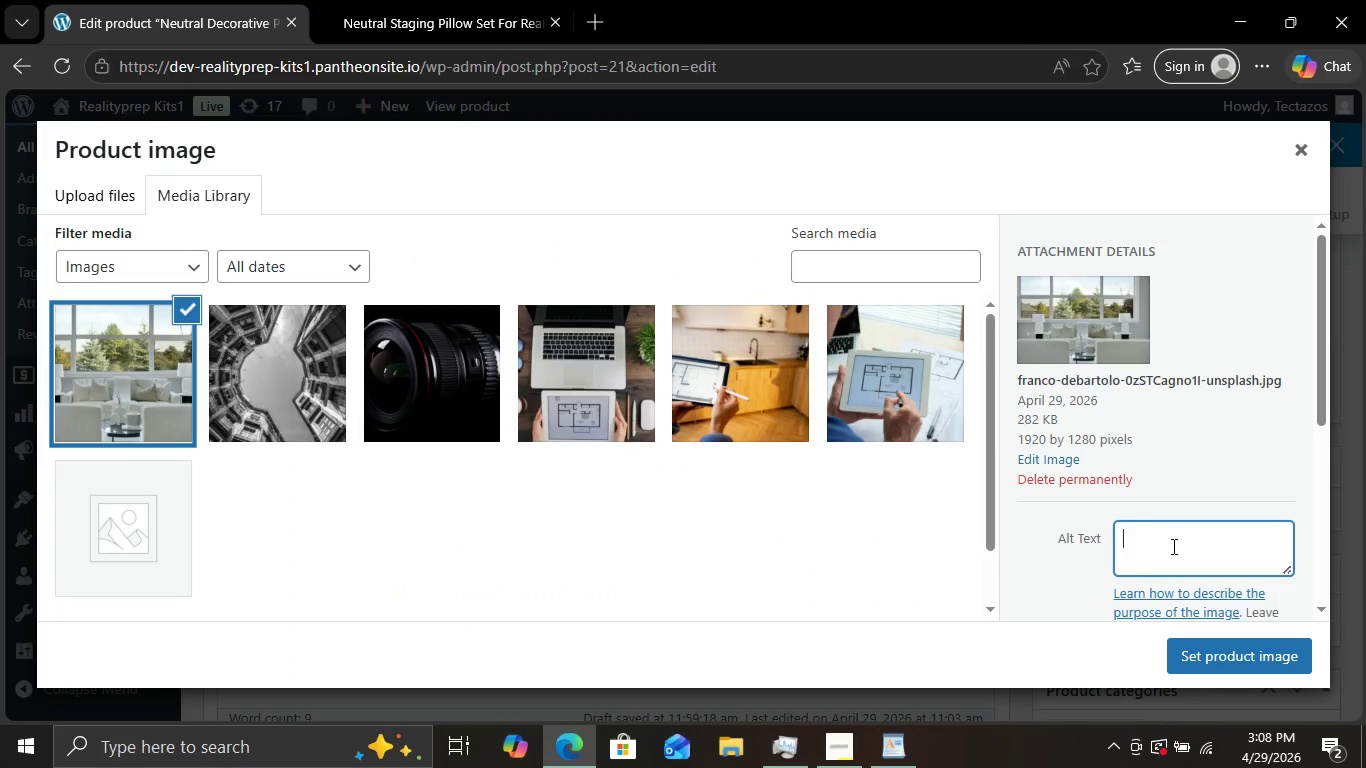 
left_click([1172, 546])
 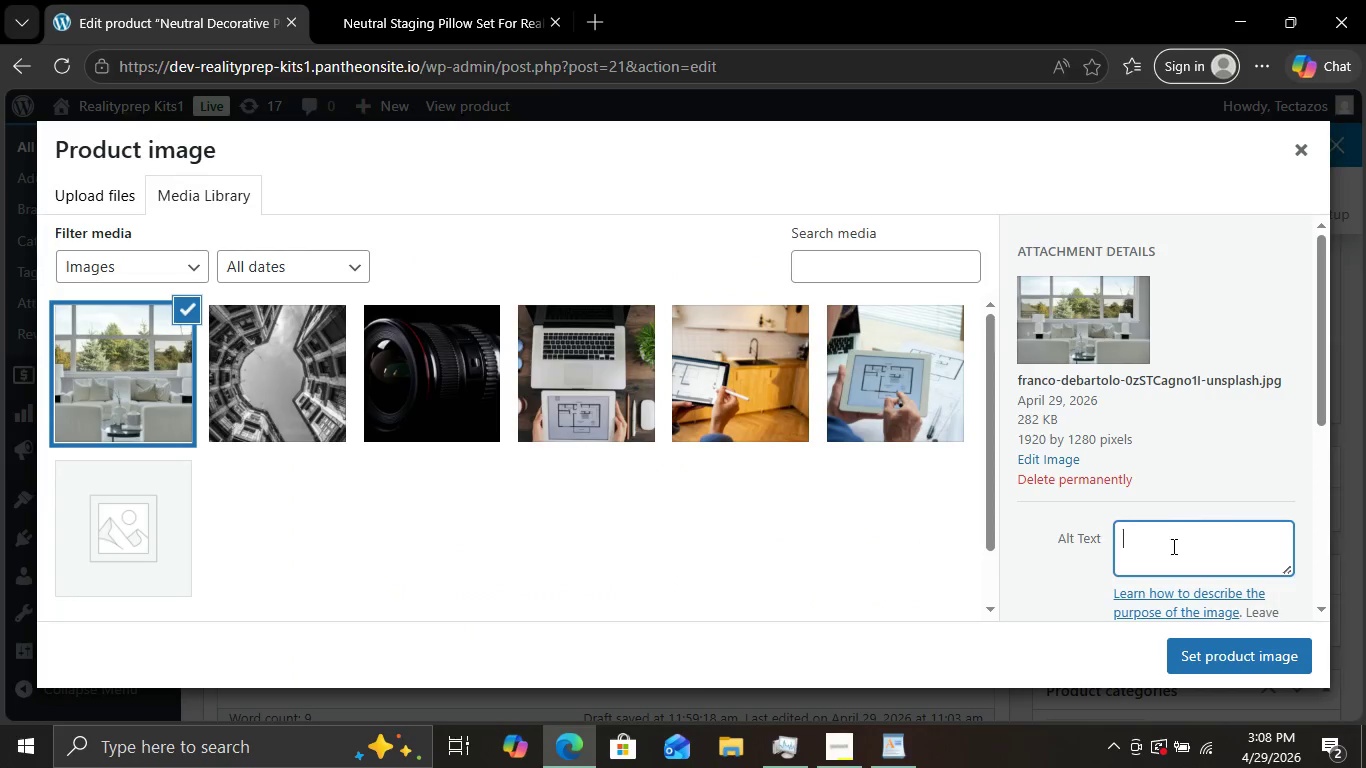 
hold_key(key=ControlLeft, duration=0.44)
 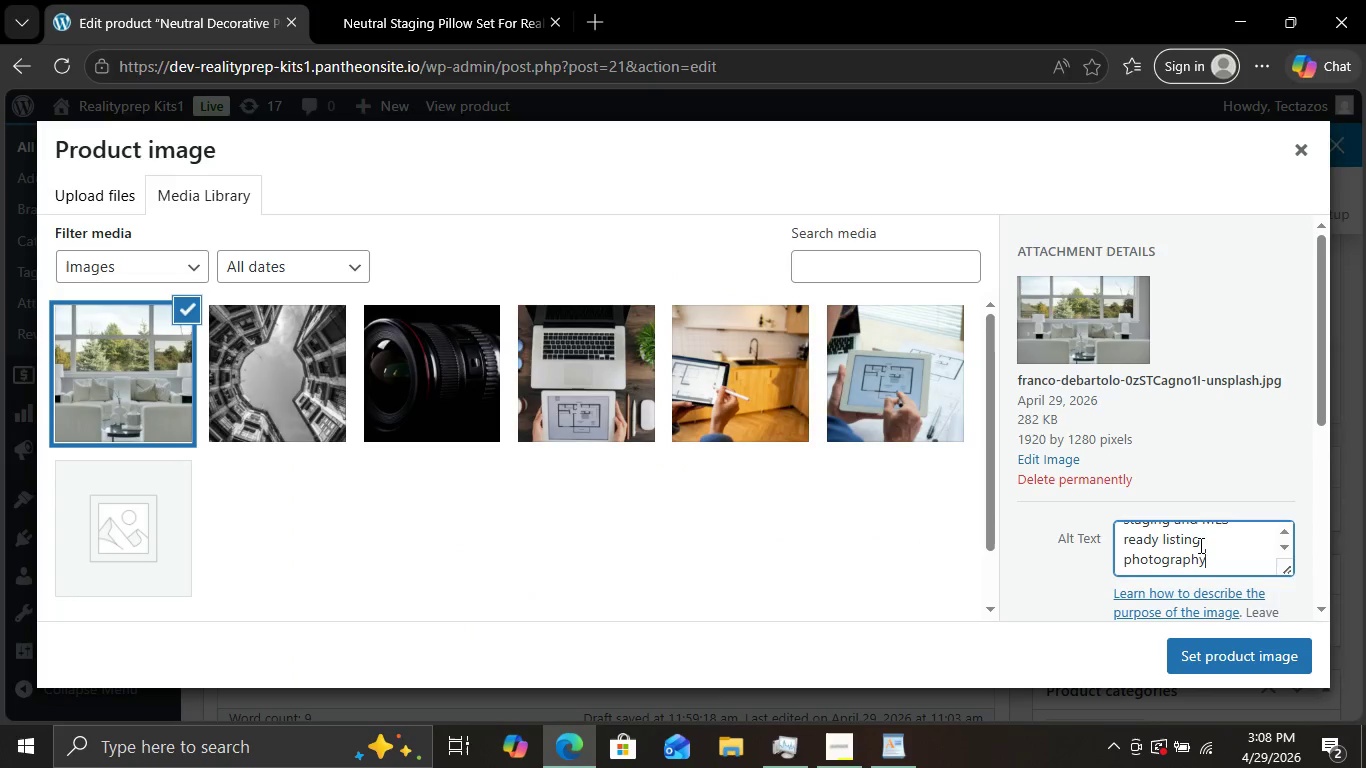 
key(V)
 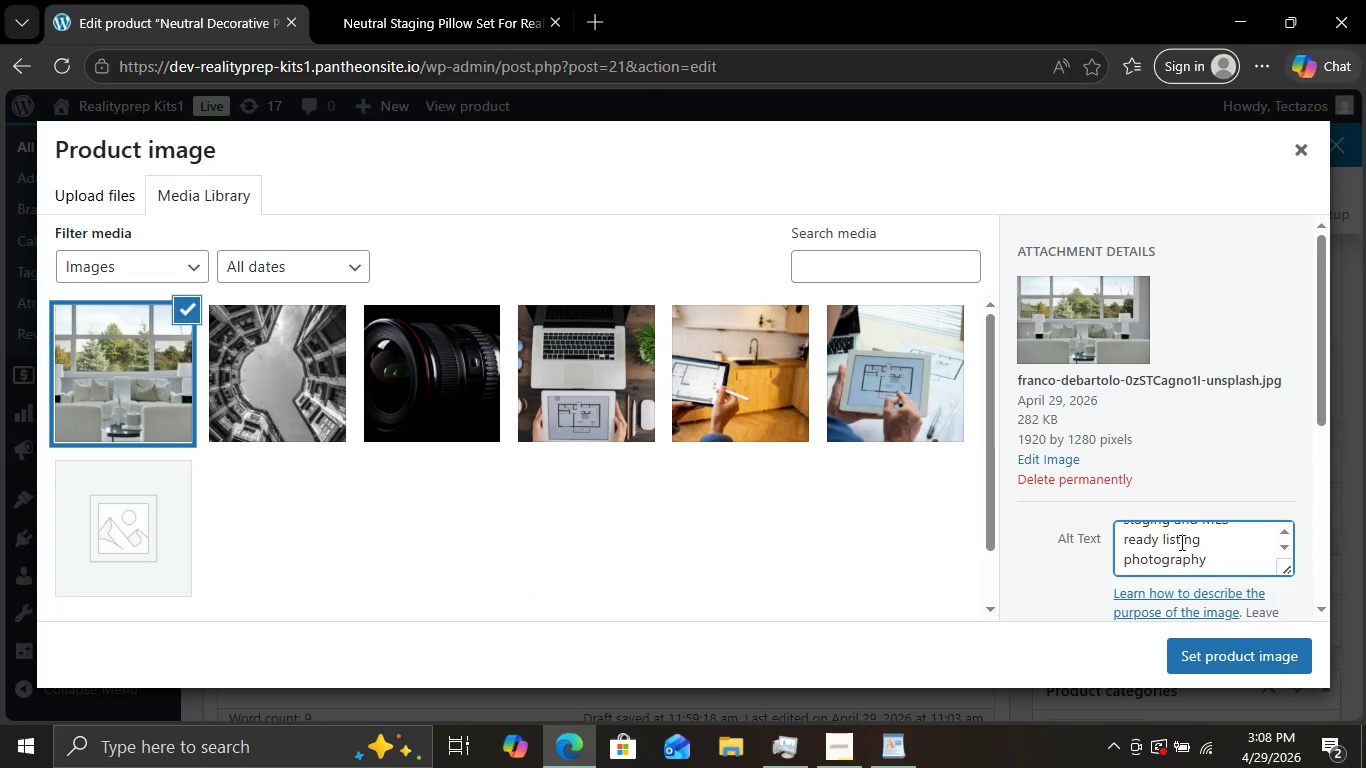 
scroll: coordinate [1174, 542], scroll_direction: down, amount: 1.0
 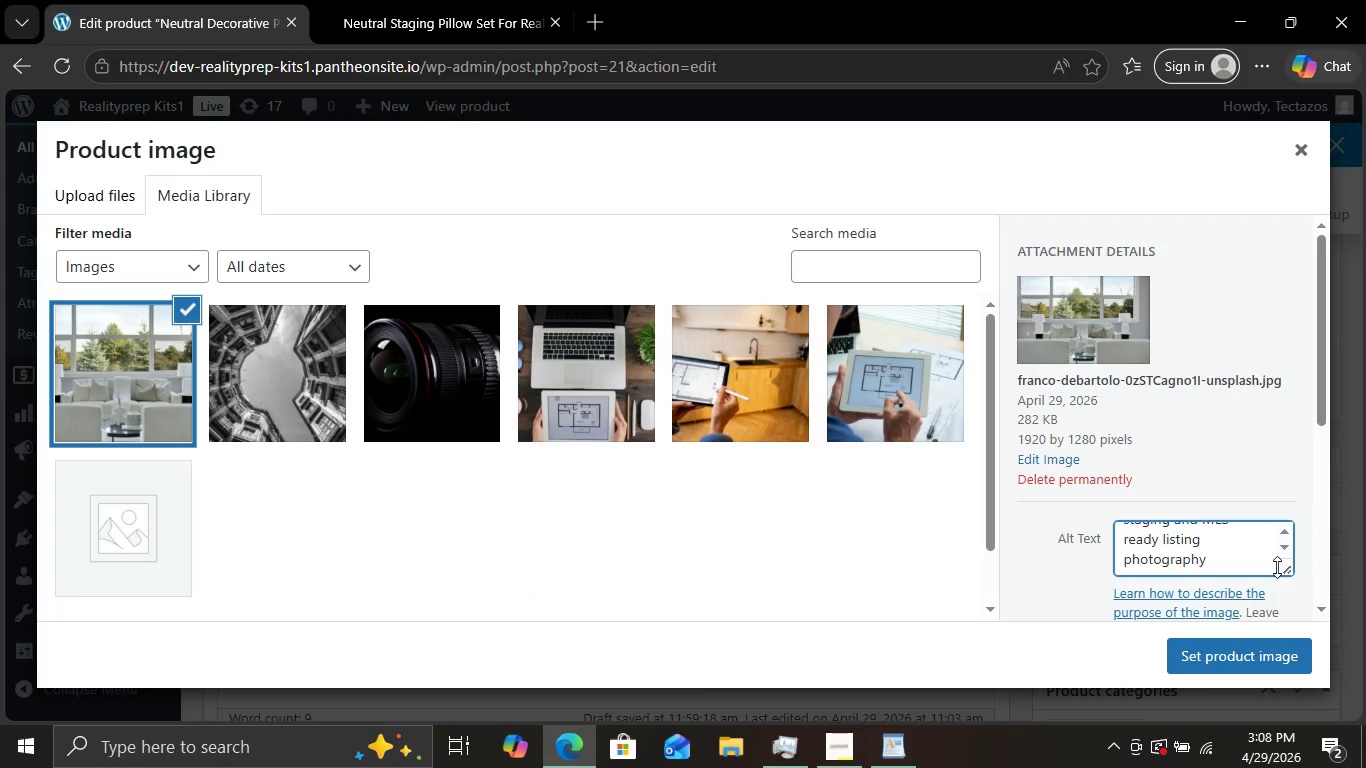 
left_click_drag(start_coordinate=[1277, 567], to_coordinate=[1289, 625])
 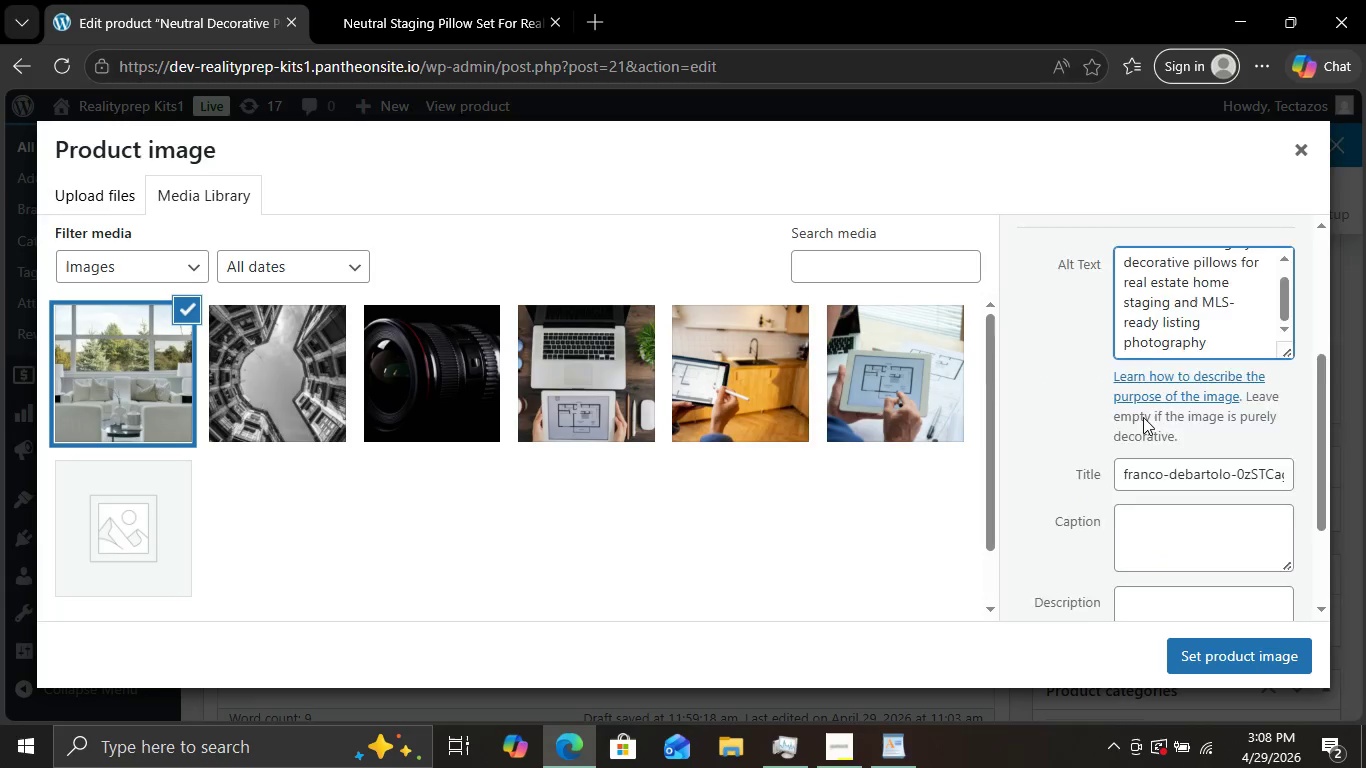 
scroll: coordinate [1143, 417], scroll_direction: down, amount: 3.0
 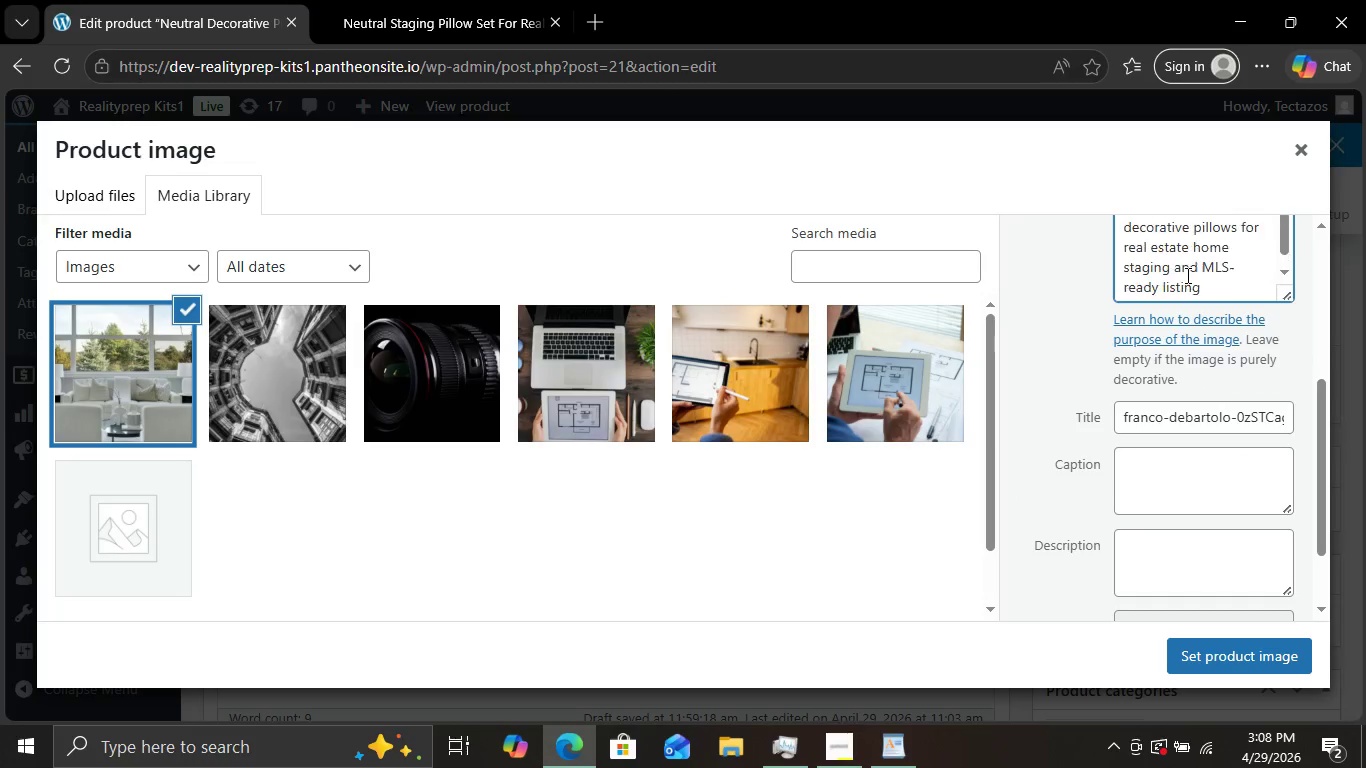 
scroll: coordinate [1186, 275], scroll_direction: up, amount: 2.0
 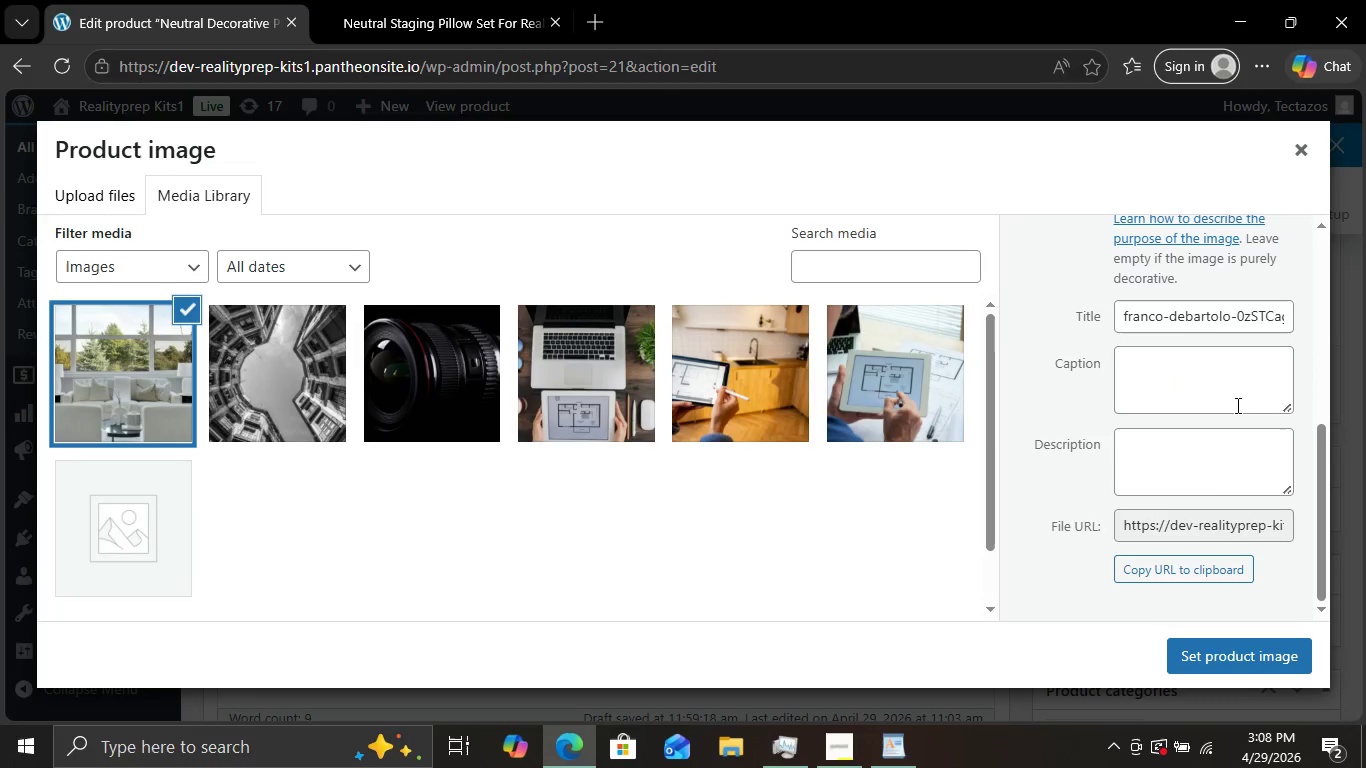 
scroll: coordinate [1215, 311], scroll_direction: none, amount: 0.0
 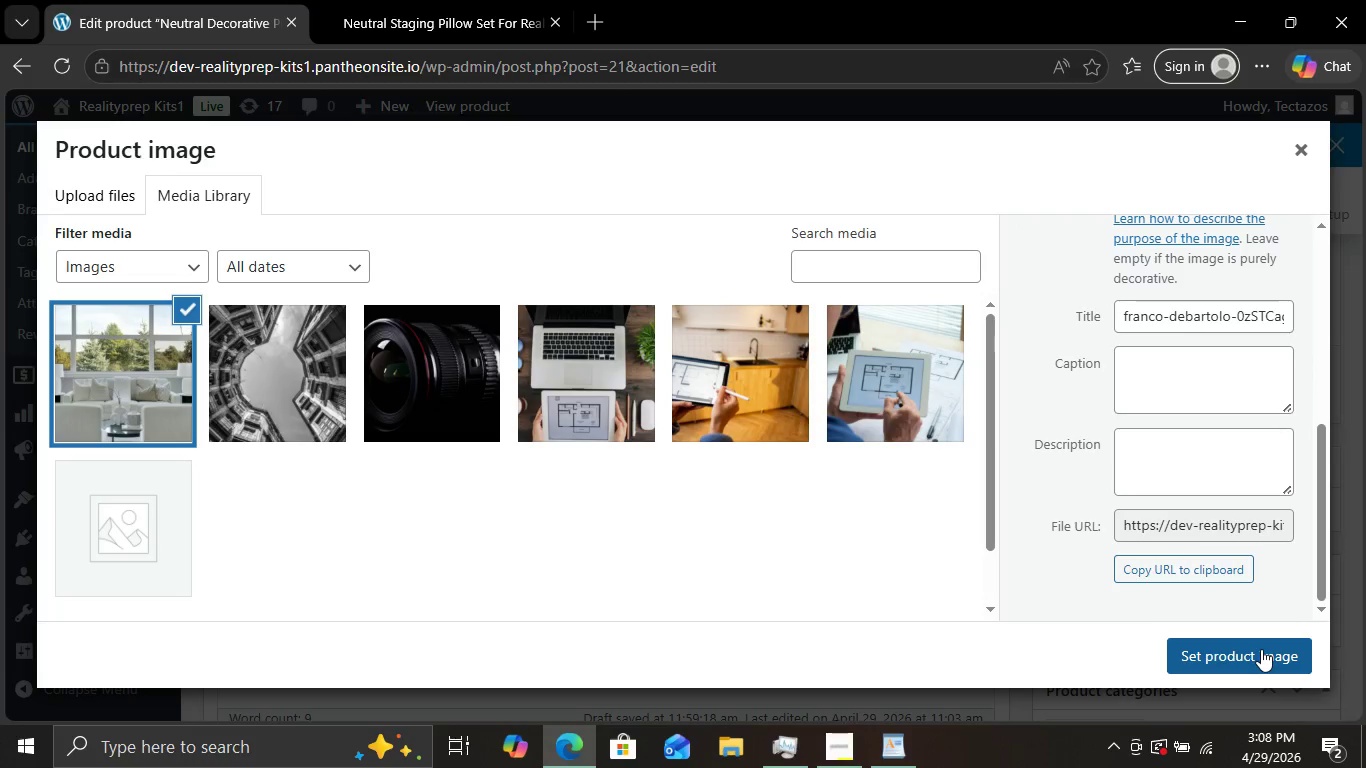 
left_click([1261, 649])
 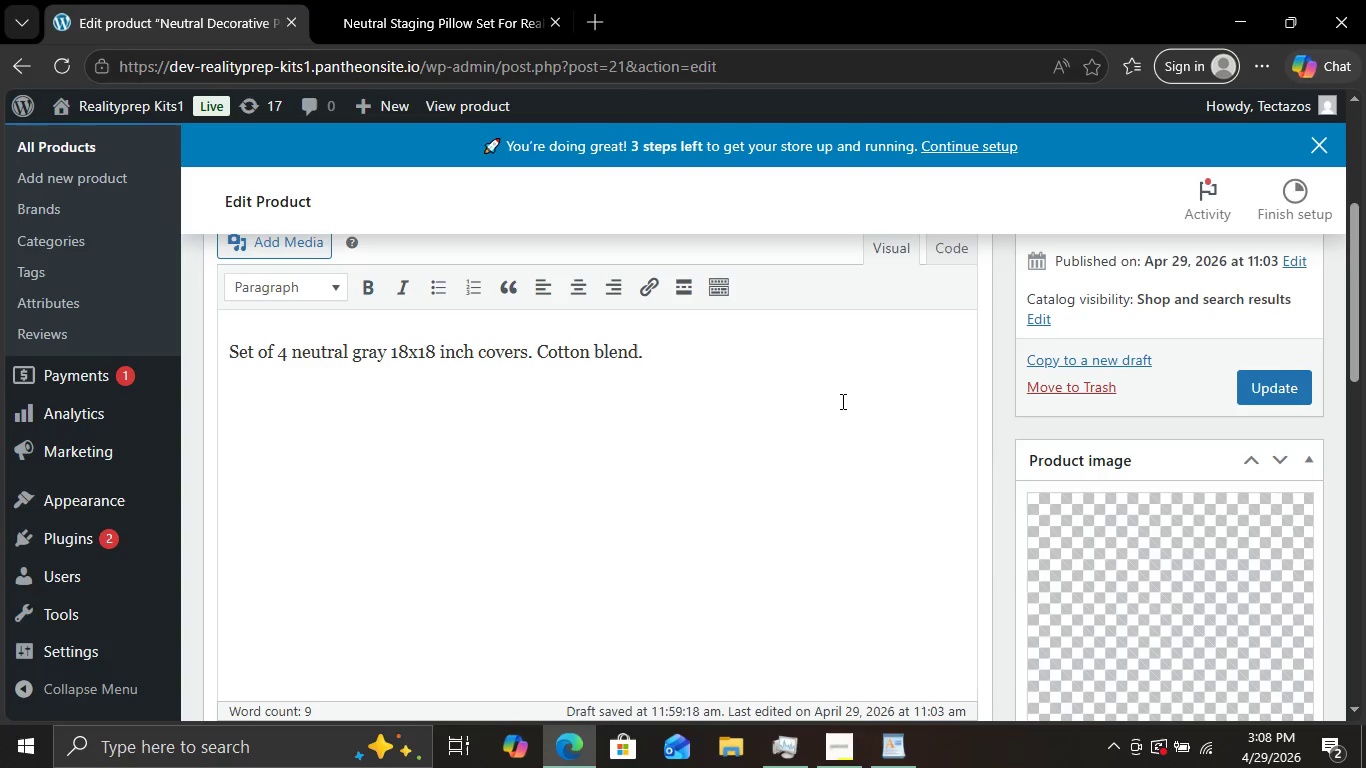 
scroll: coordinate [873, 388], scroll_direction: down, amount: 4.0
 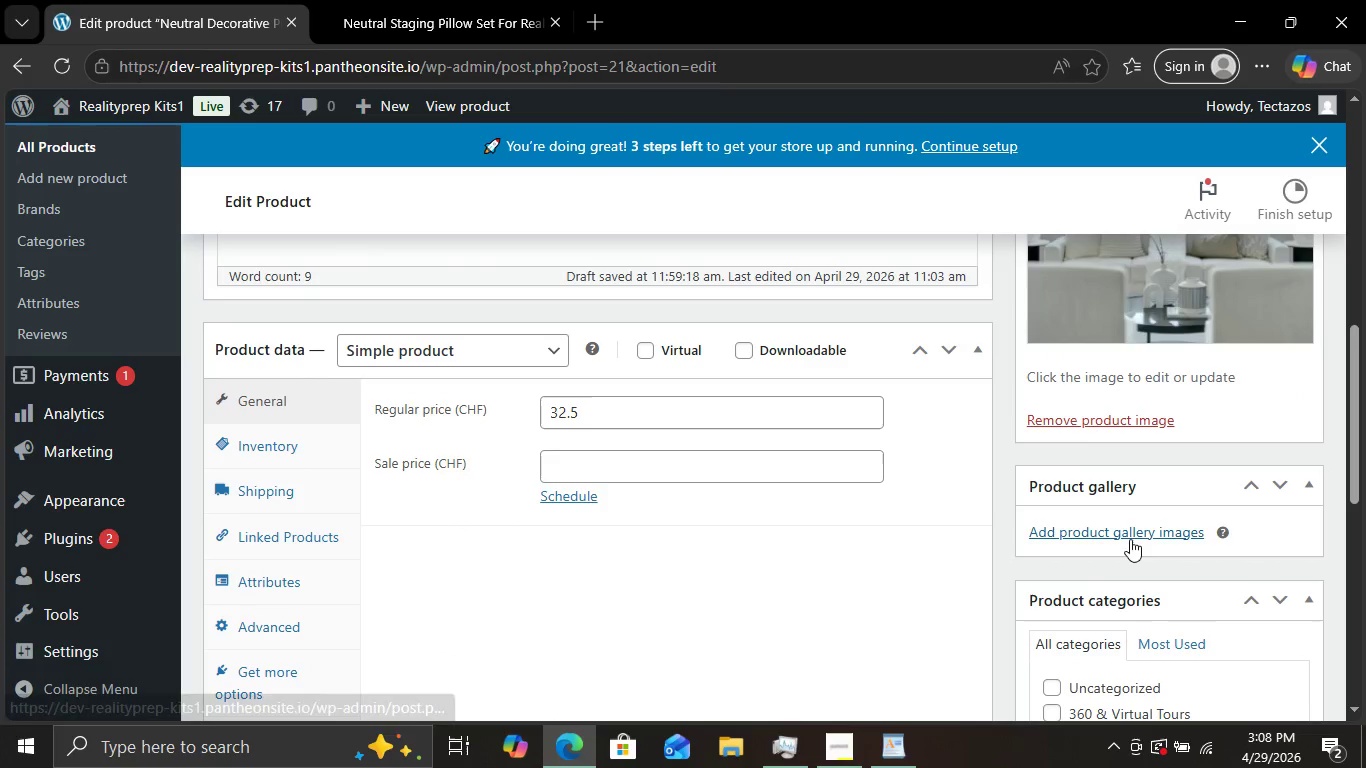 
left_click([1130, 539])
 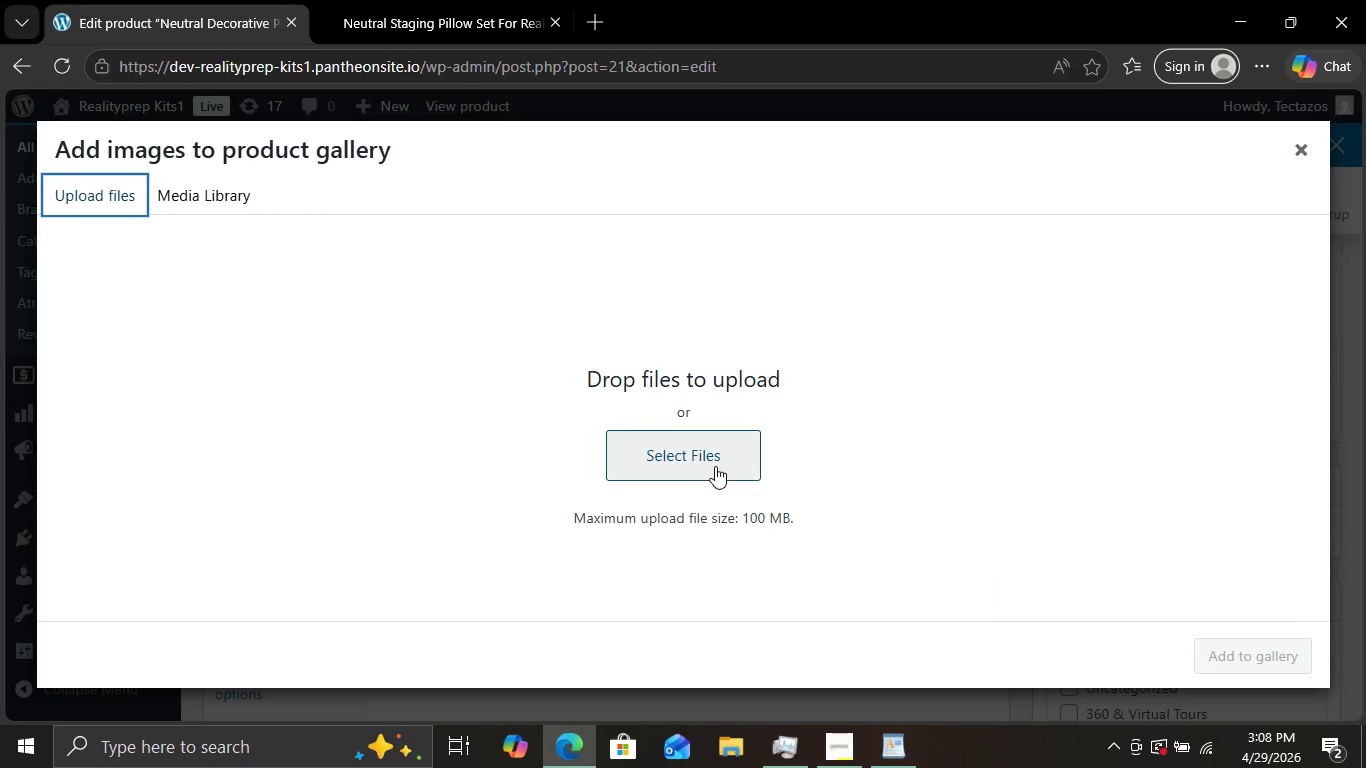 
left_click([716, 466])
 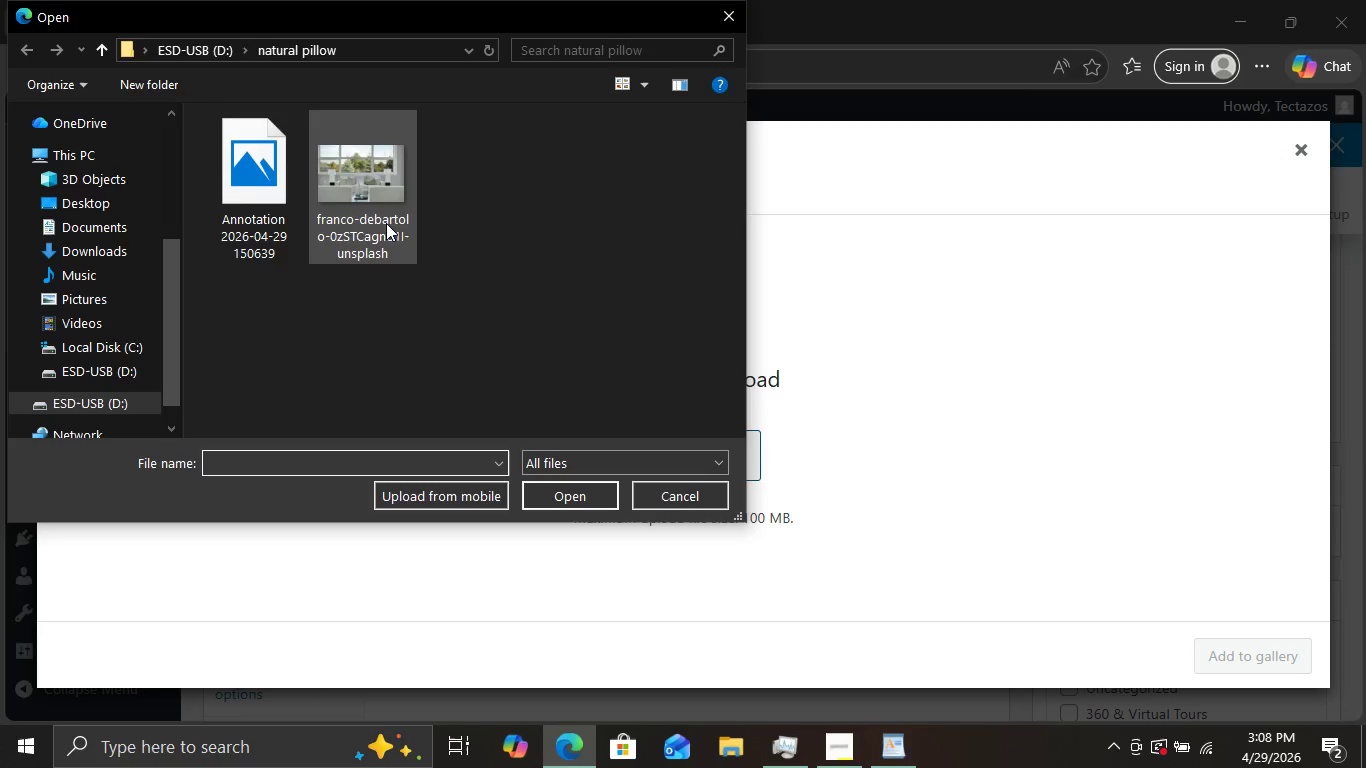 
wait(6.78)
 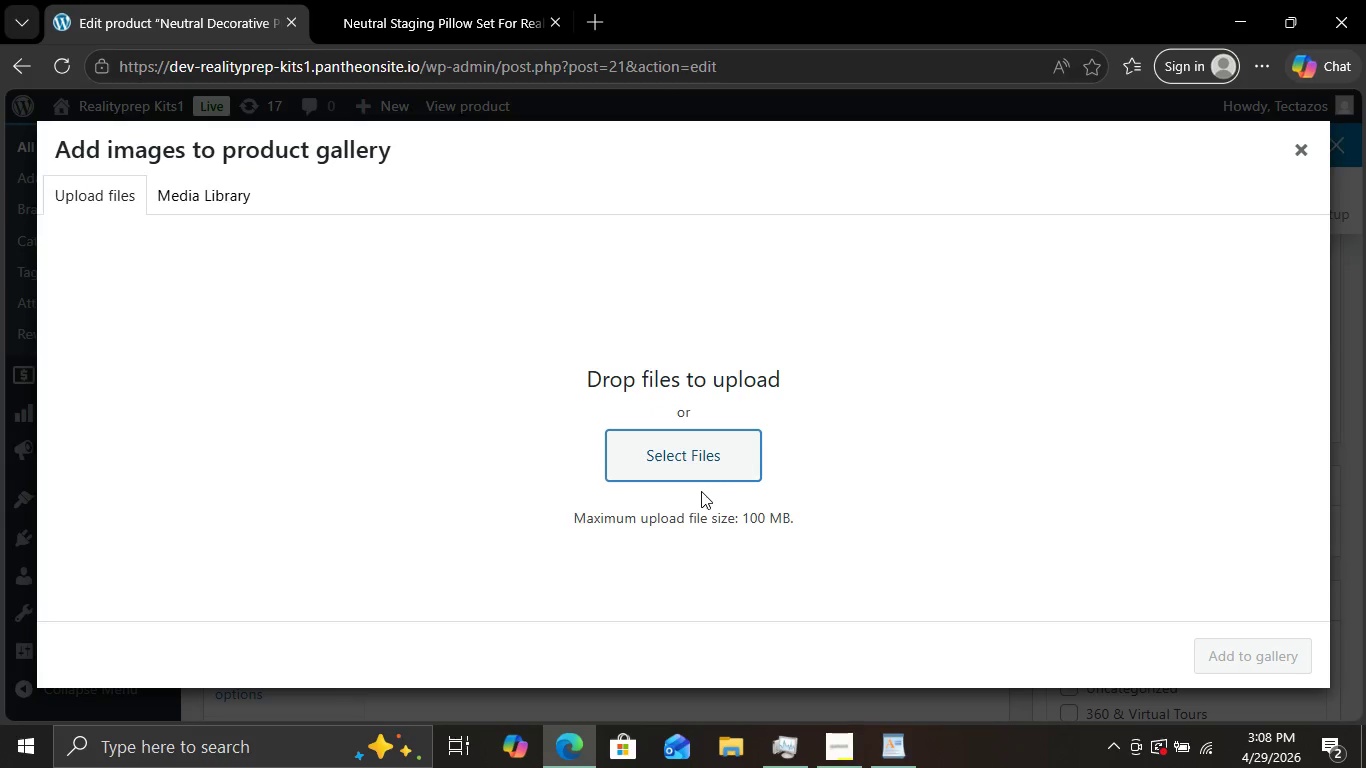 
double_click([269, 195])
 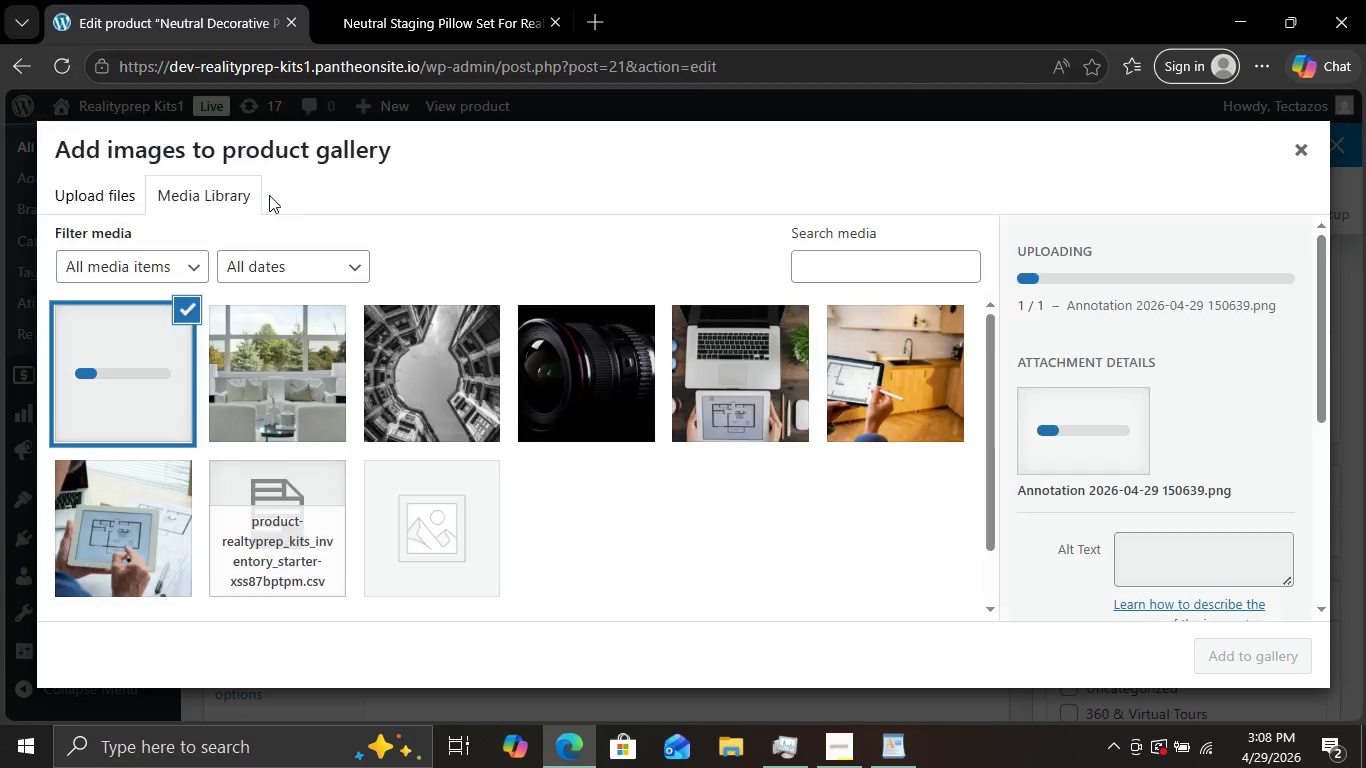 
triple_click([269, 195])
 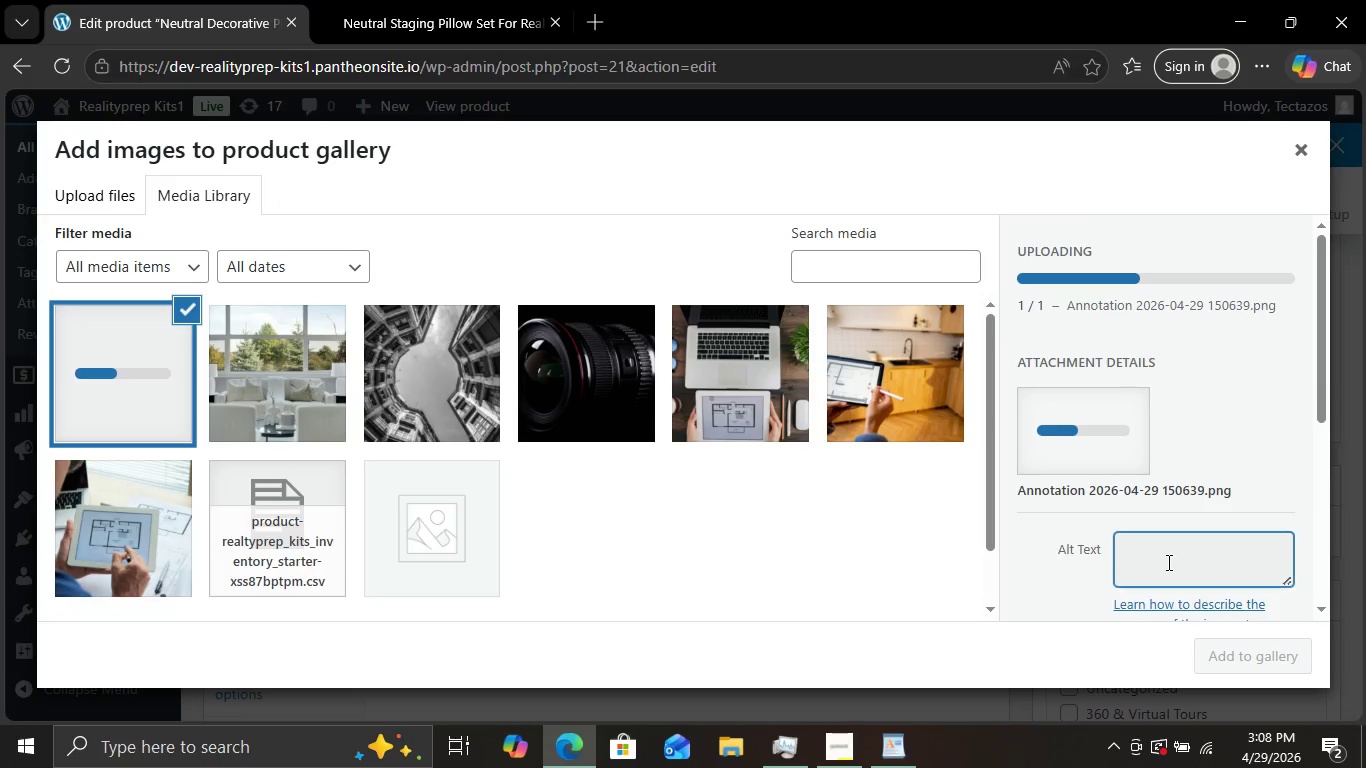 
left_click([1167, 562])
 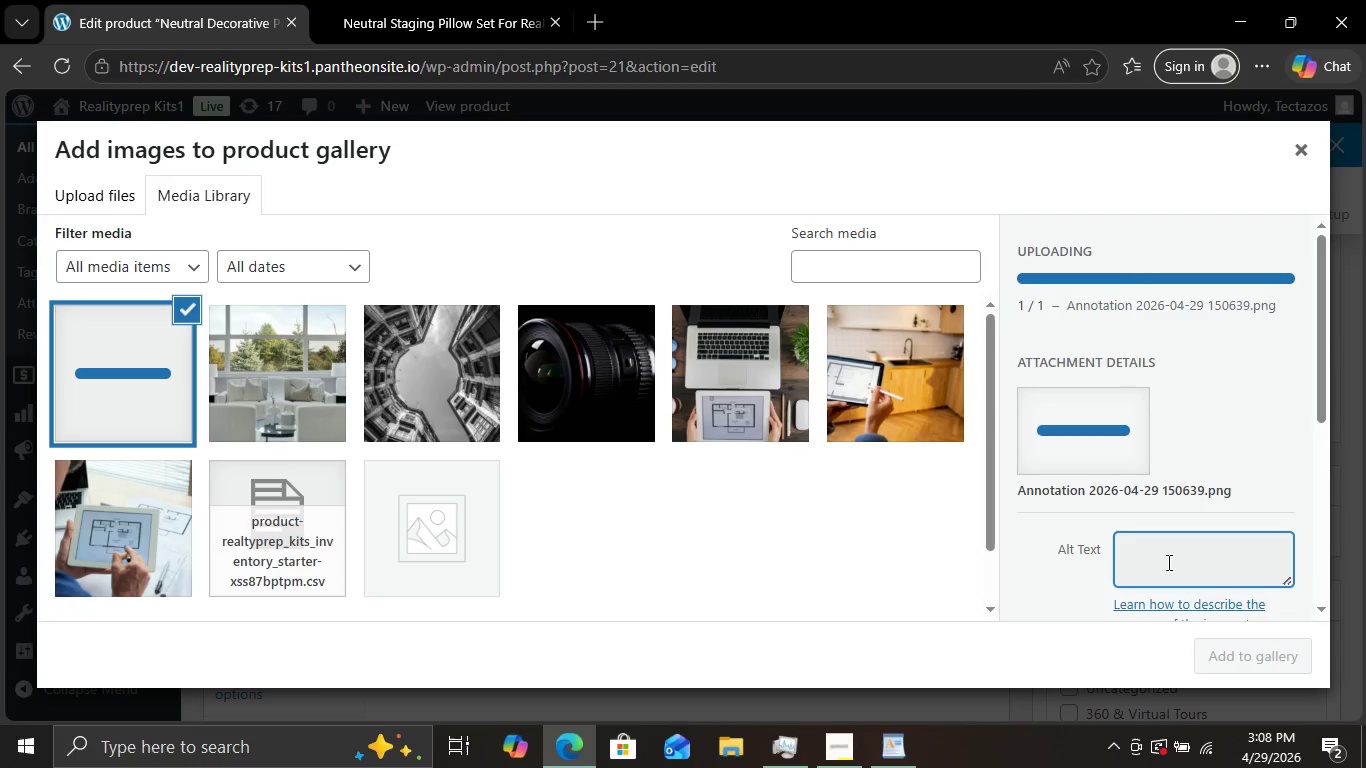 
wait(7.47)
 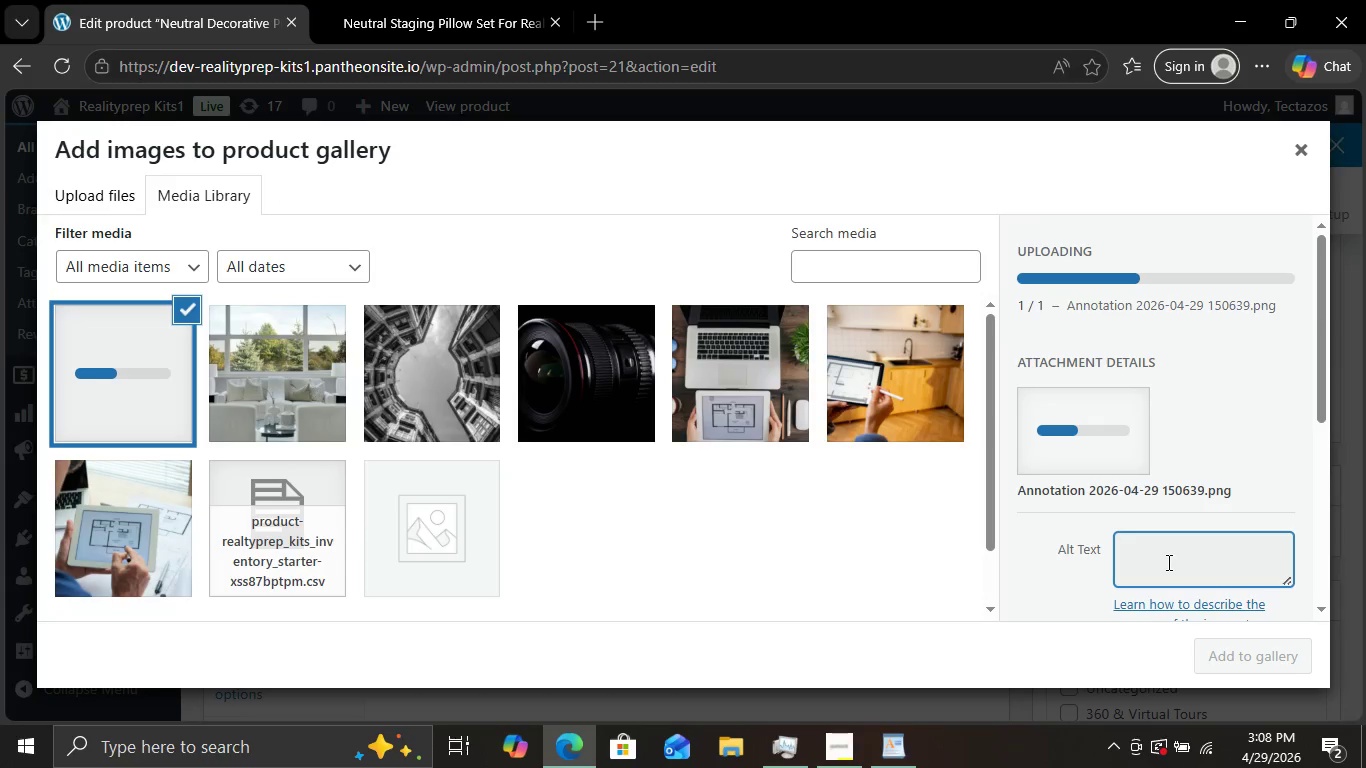 
double_click([1167, 562])
 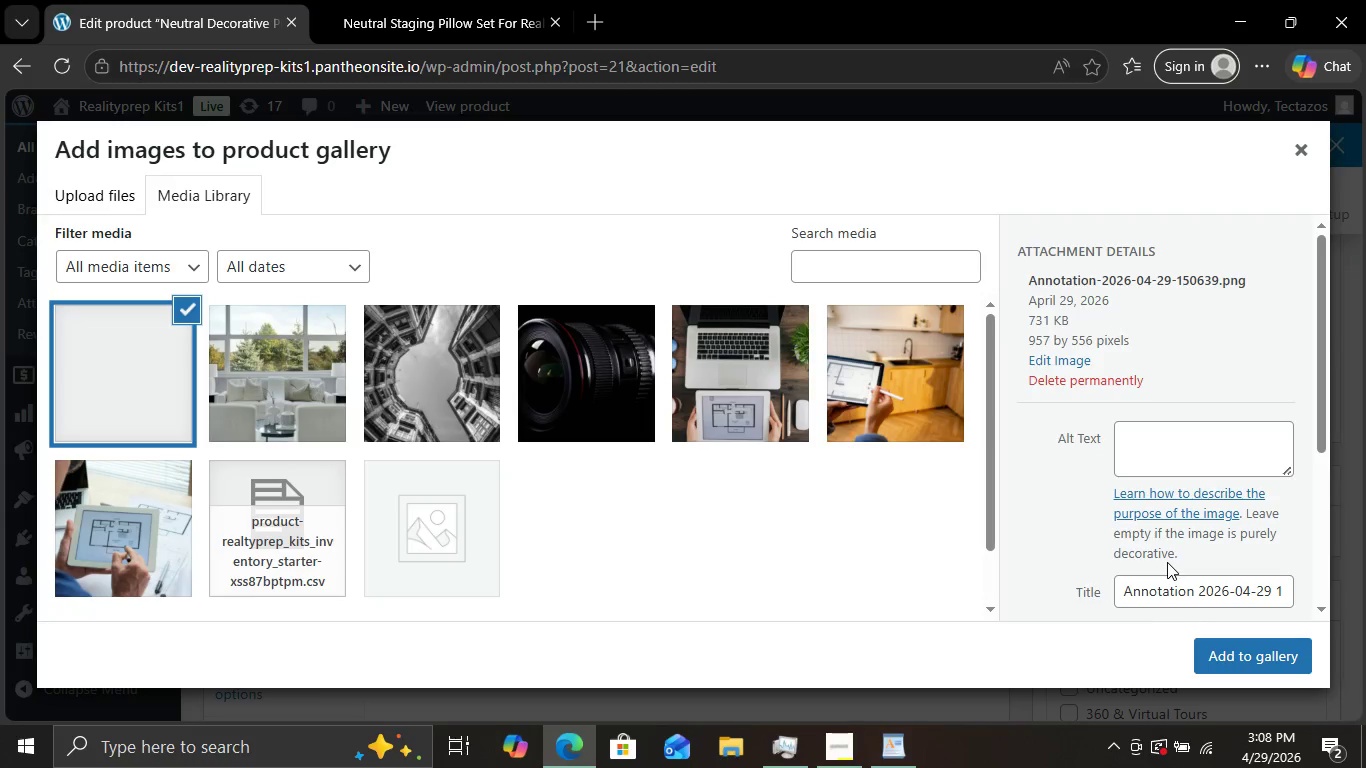 
left_click([1167, 562])
 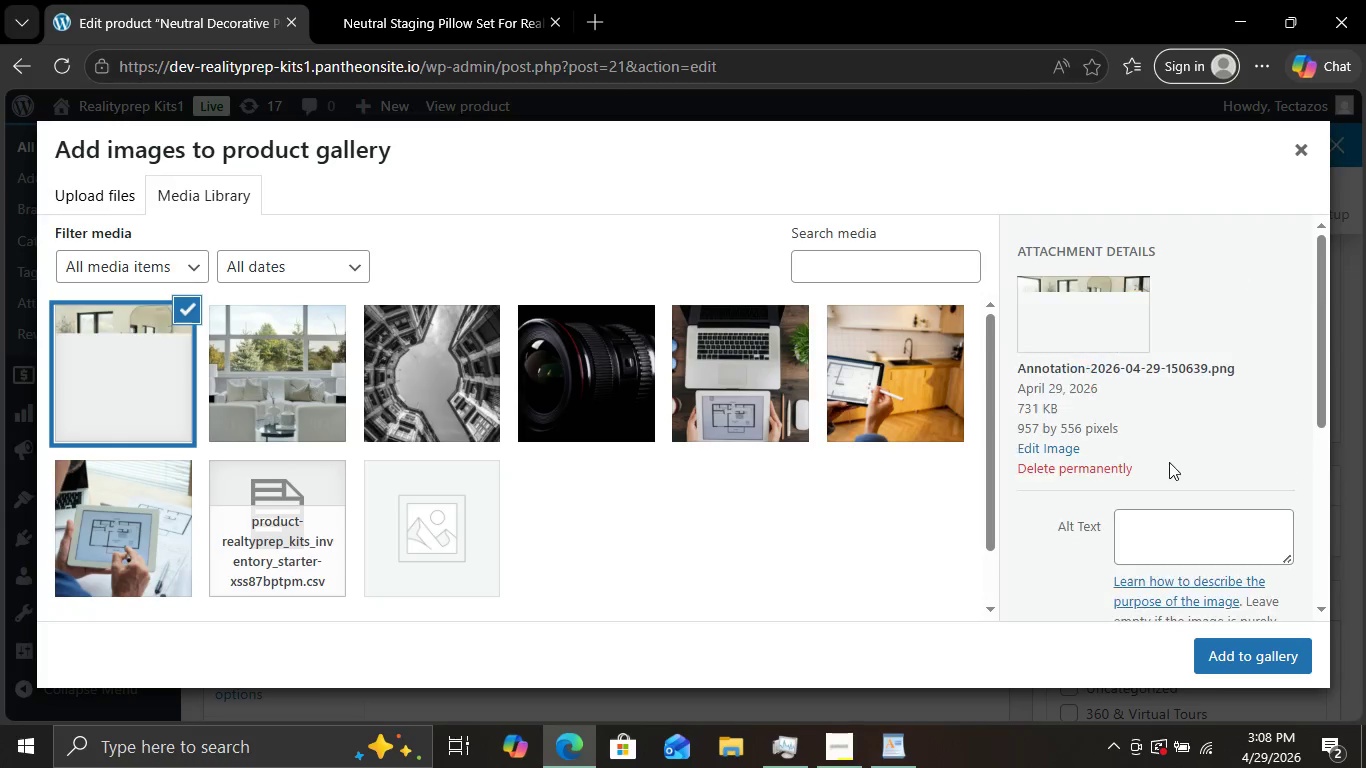 
left_click([1169, 462])
 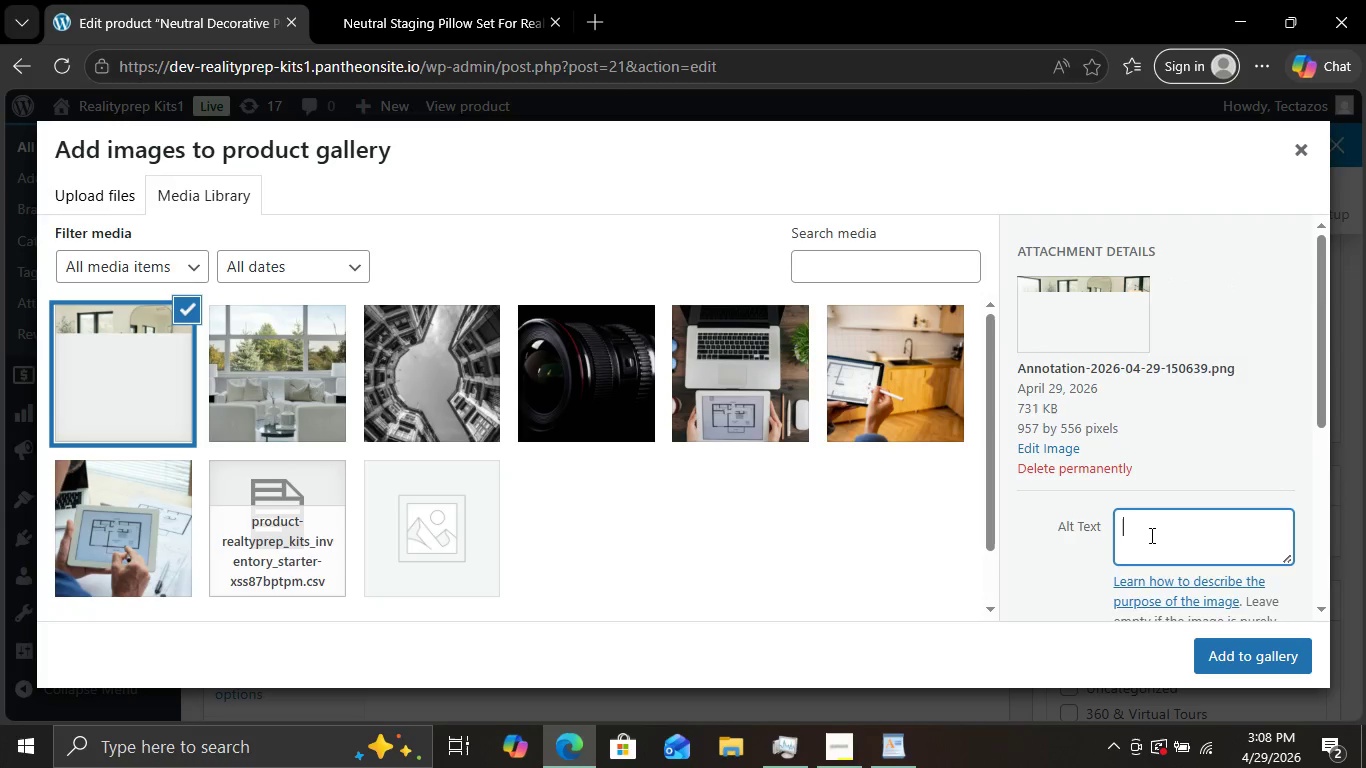 
left_click([1150, 535])
 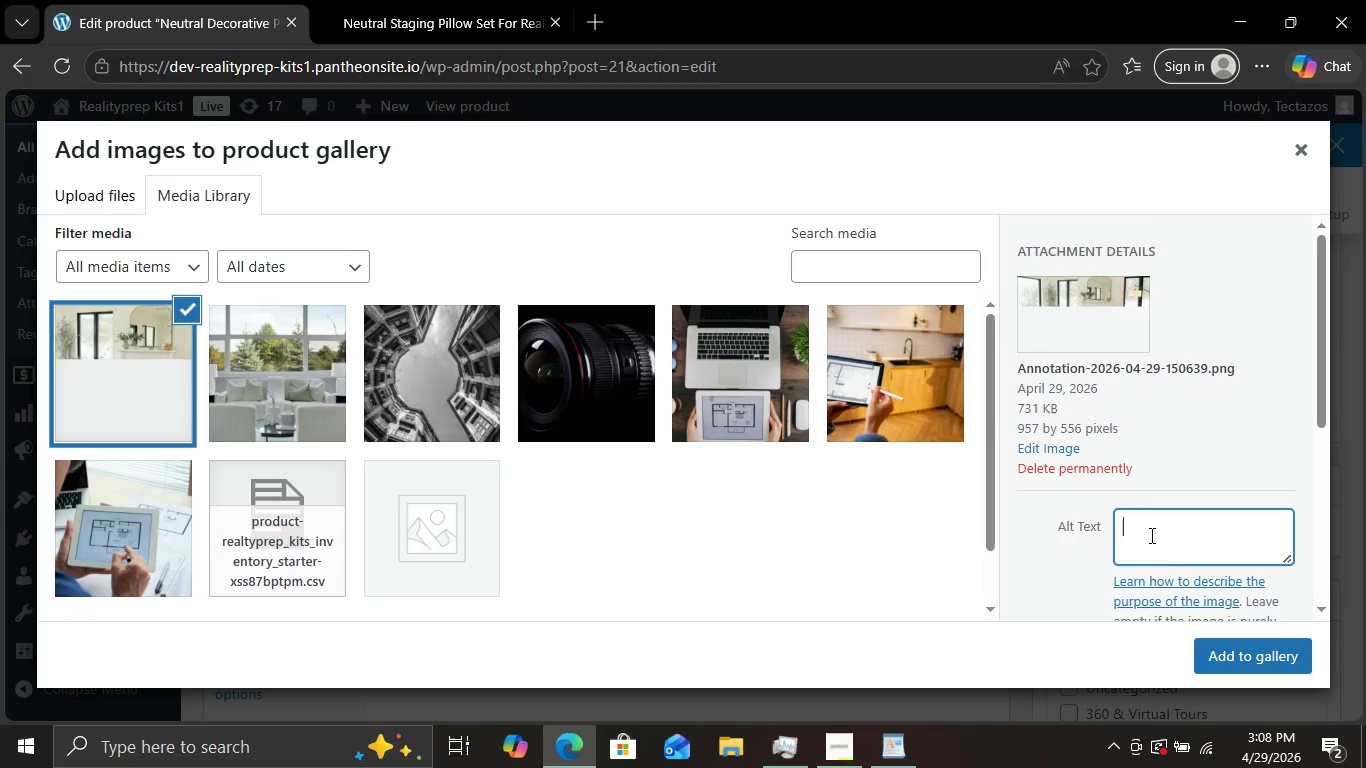 
key(Control+V)
 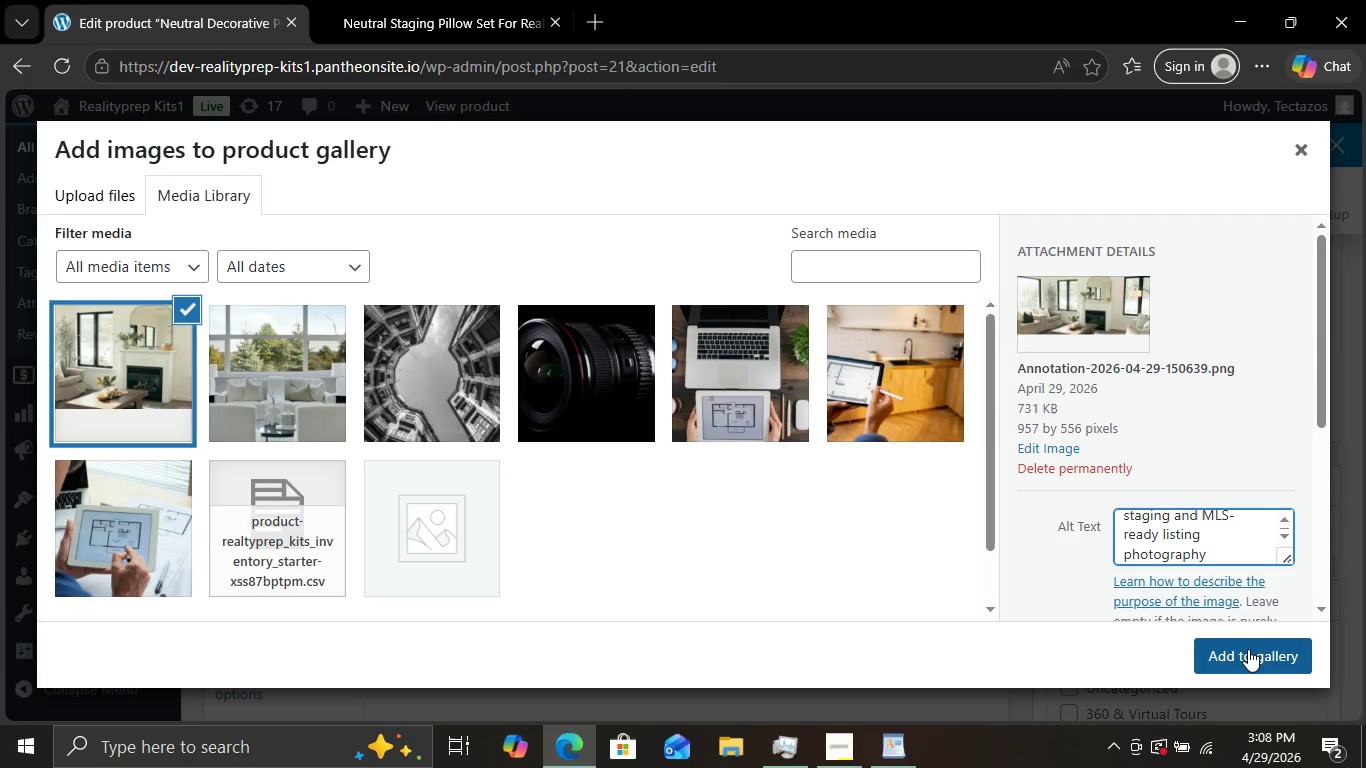 
left_click([1249, 649])
 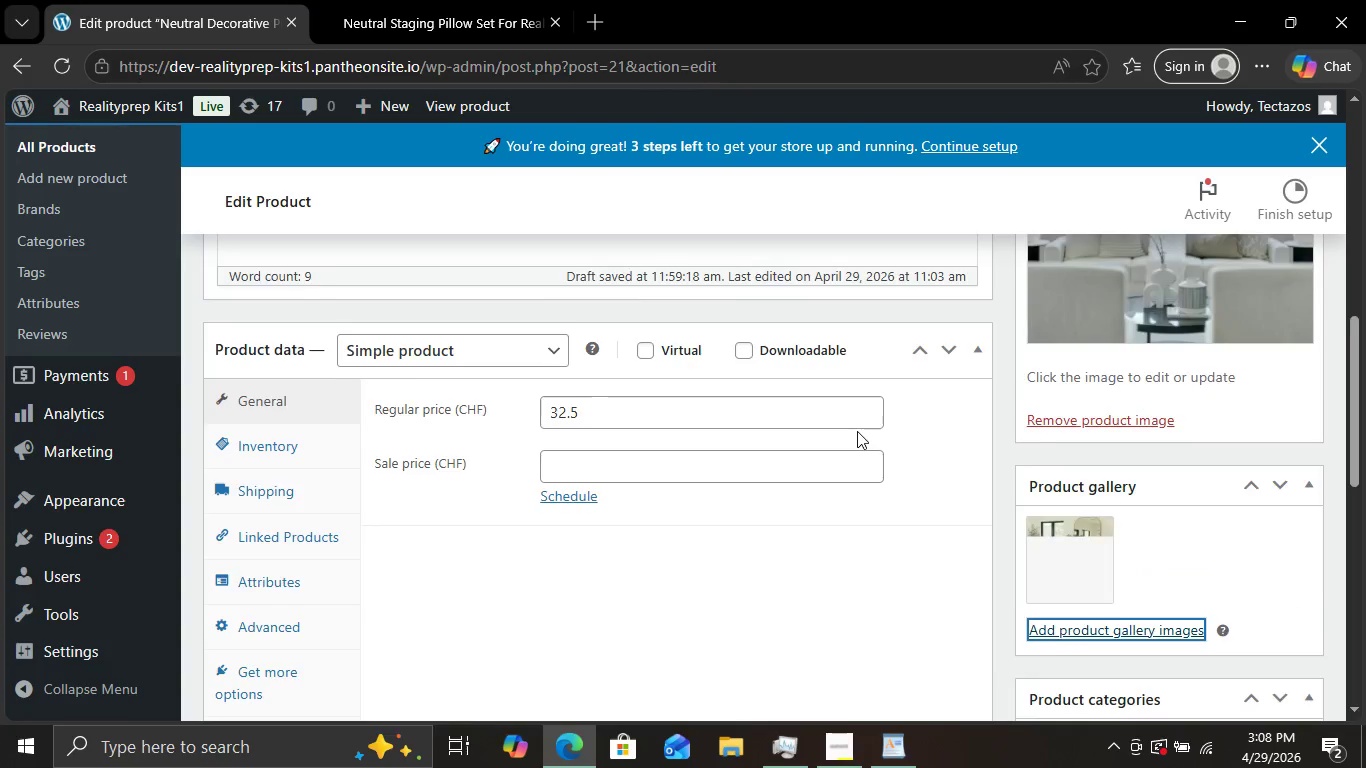 
scroll: coordinate [857, 431], scroll_direction: down, amount: 5.0
 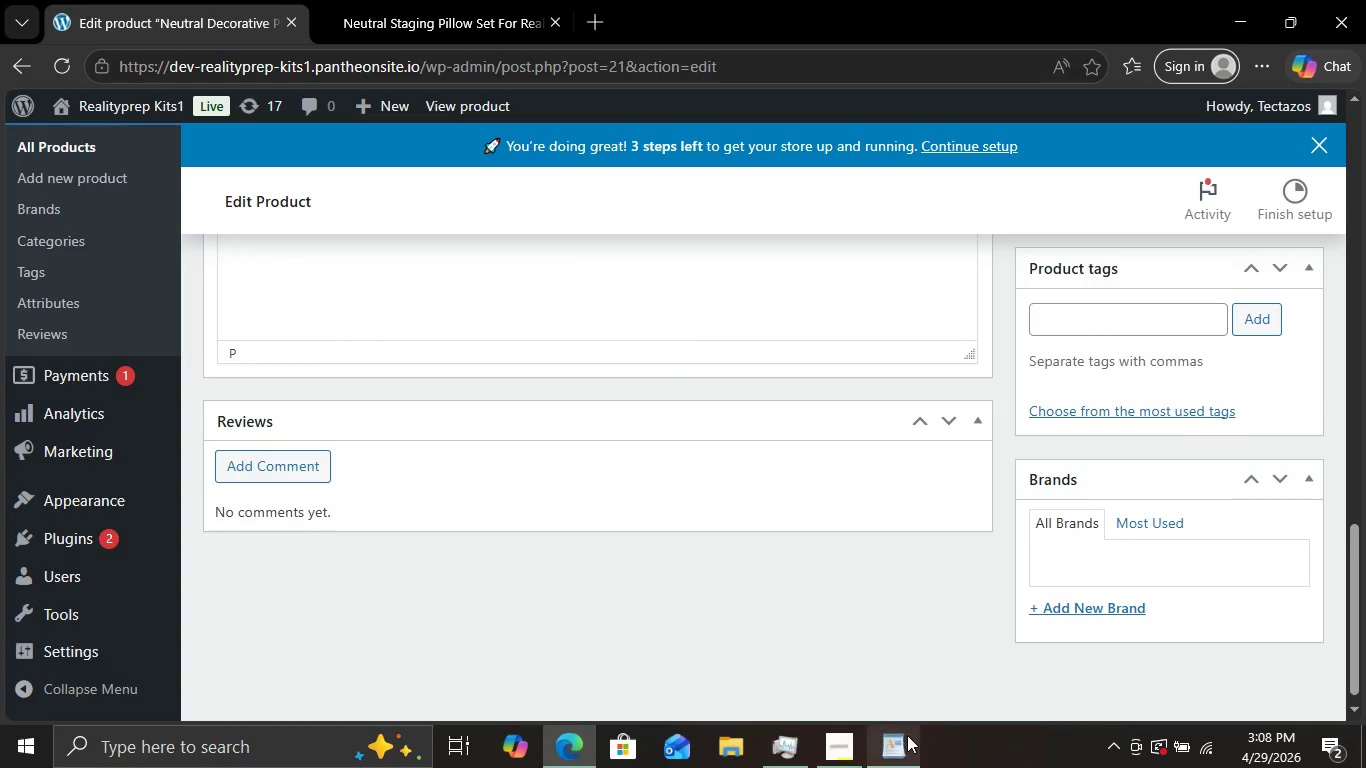 
left_click([907, 735])
 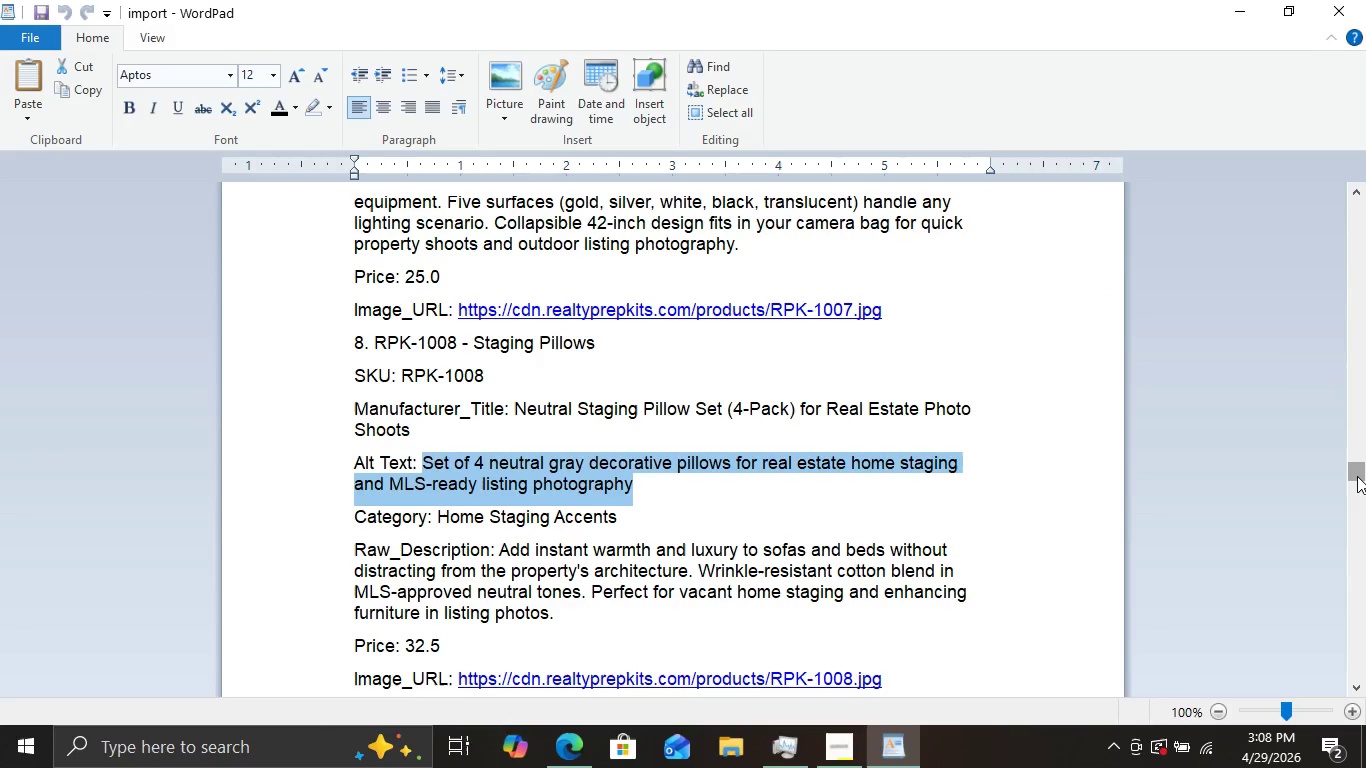 
left_click_drag(start_coordinate=[1357, 476], to_coordinate=[1348, 543])
 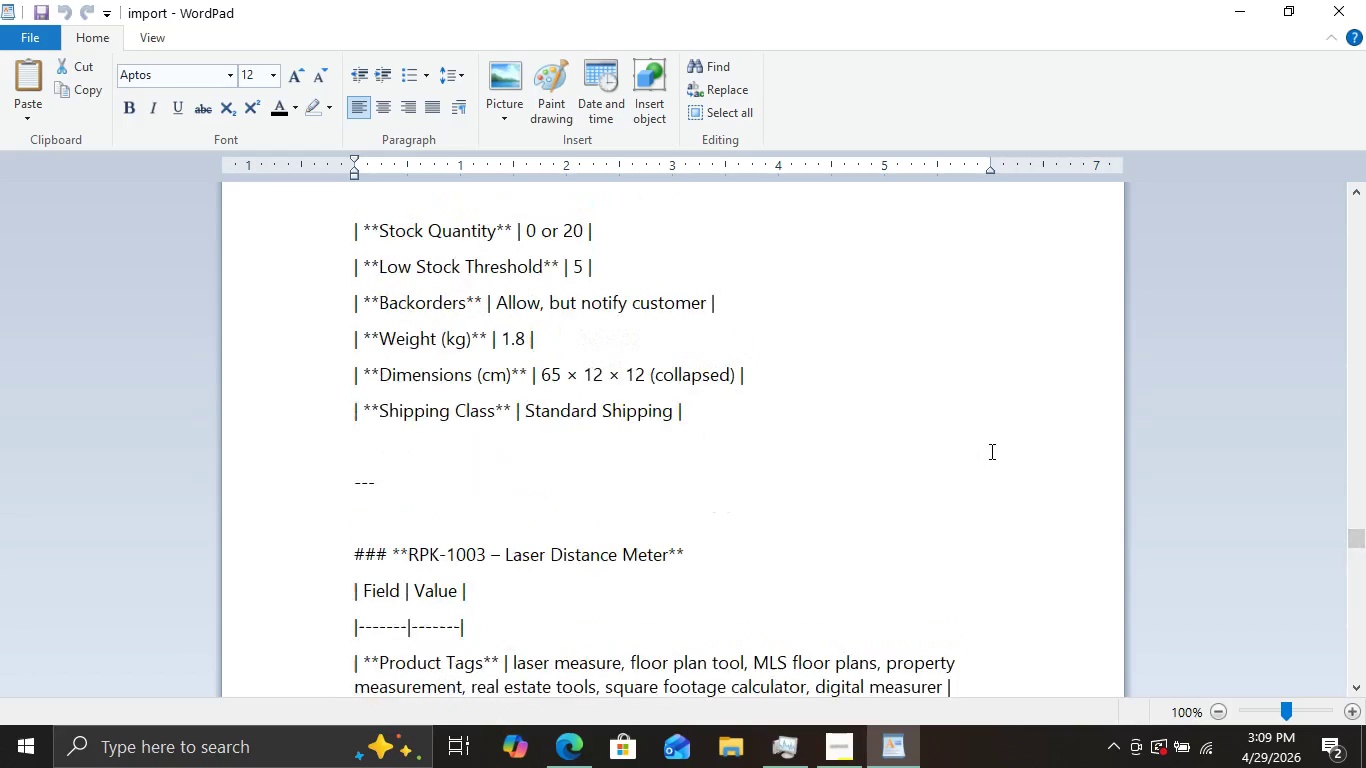 
scroll: coordinate [917, 439], scroll_direction: down, amount: 16.0
 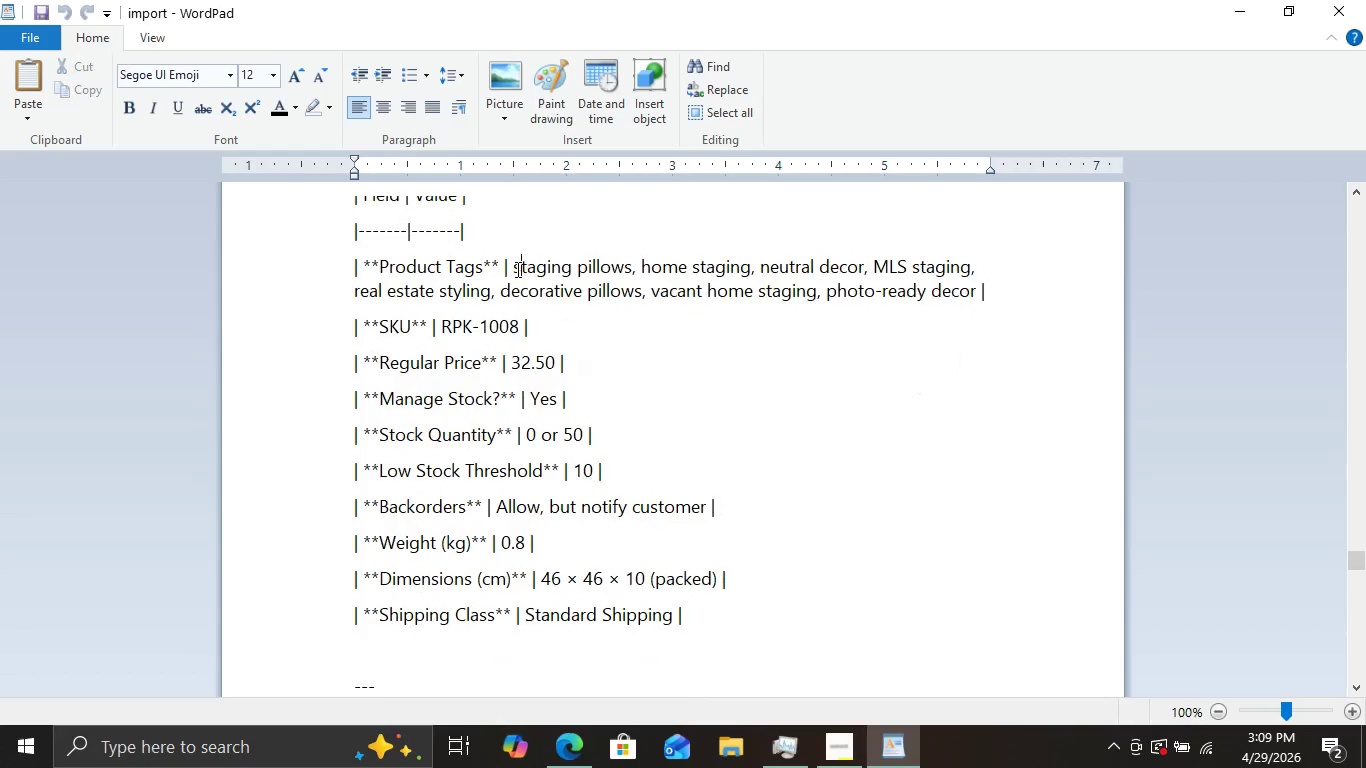 
left_click_drag(start_coordinate=[515, 269], to_coordinate=[979, 288])
 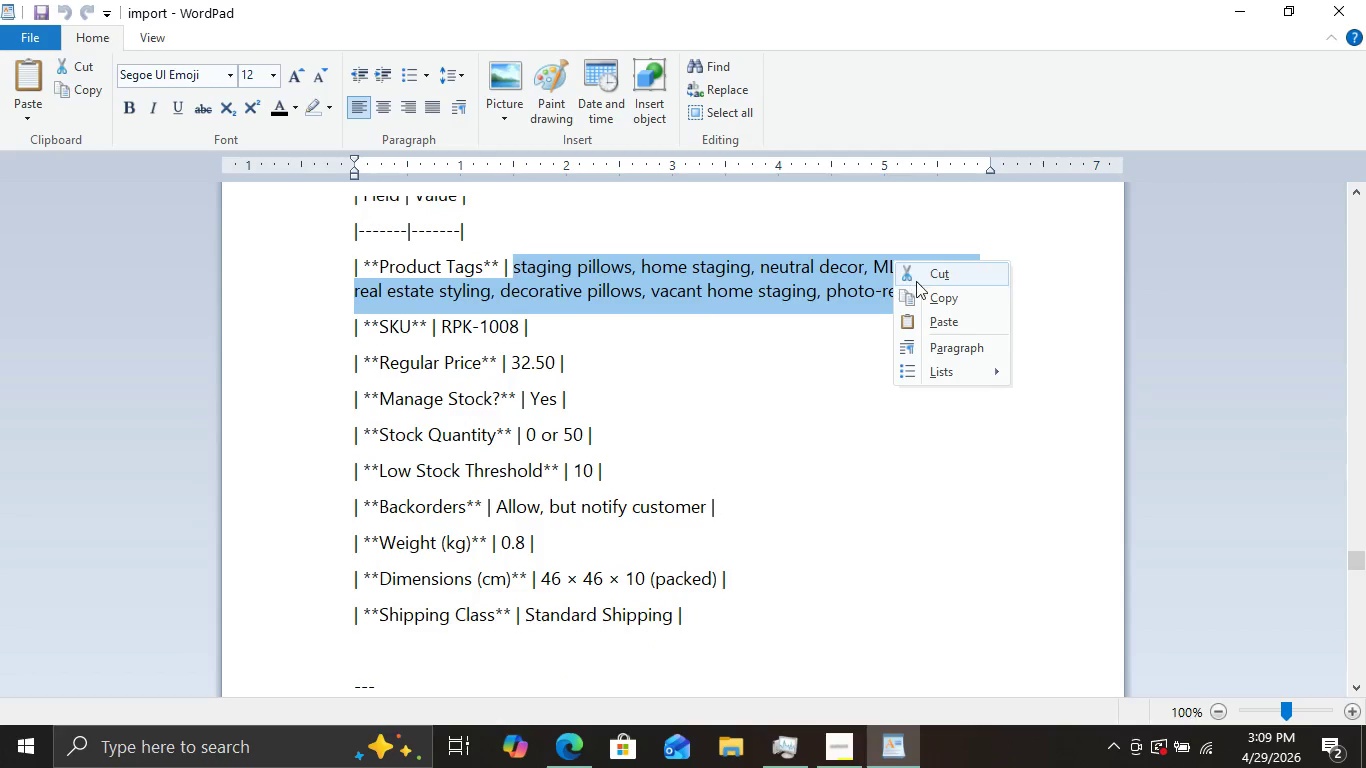 
right_click([892, 260])
 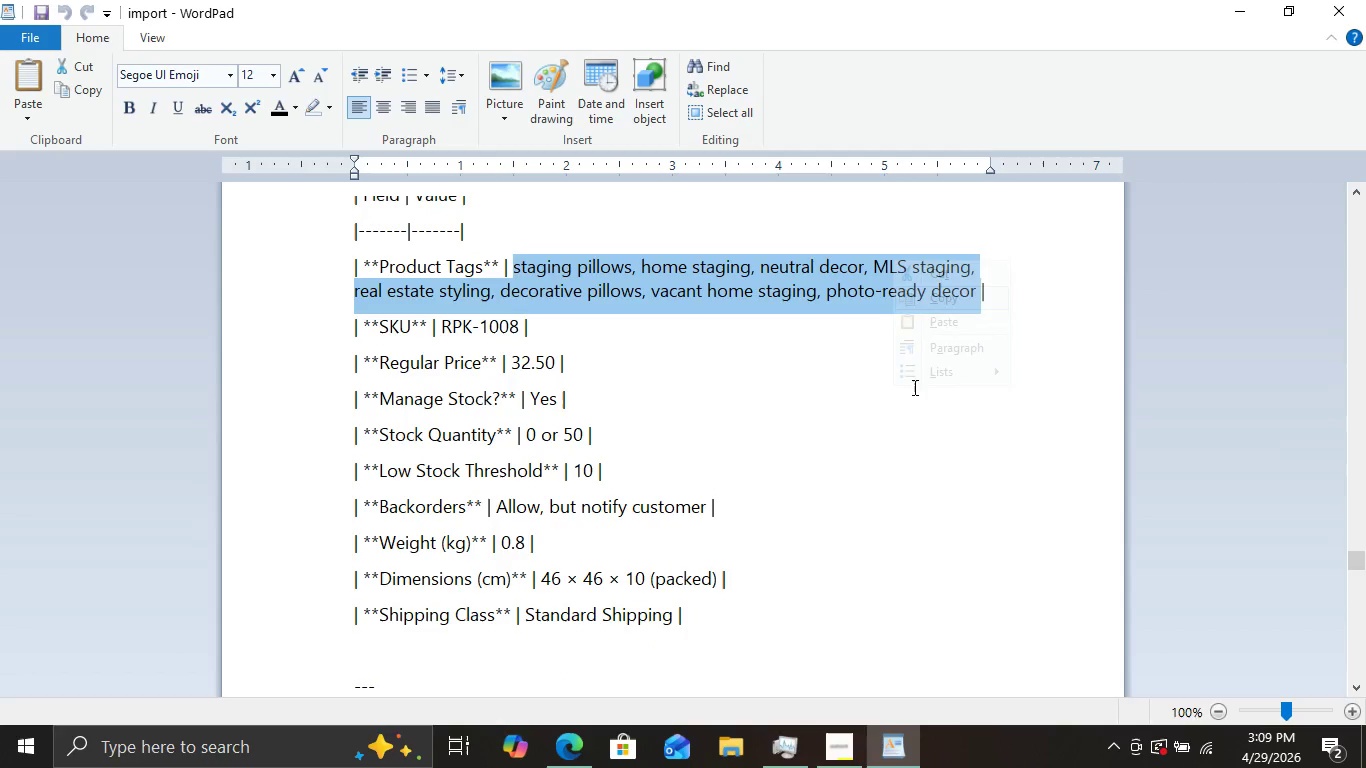 
left_click([941, 300])
 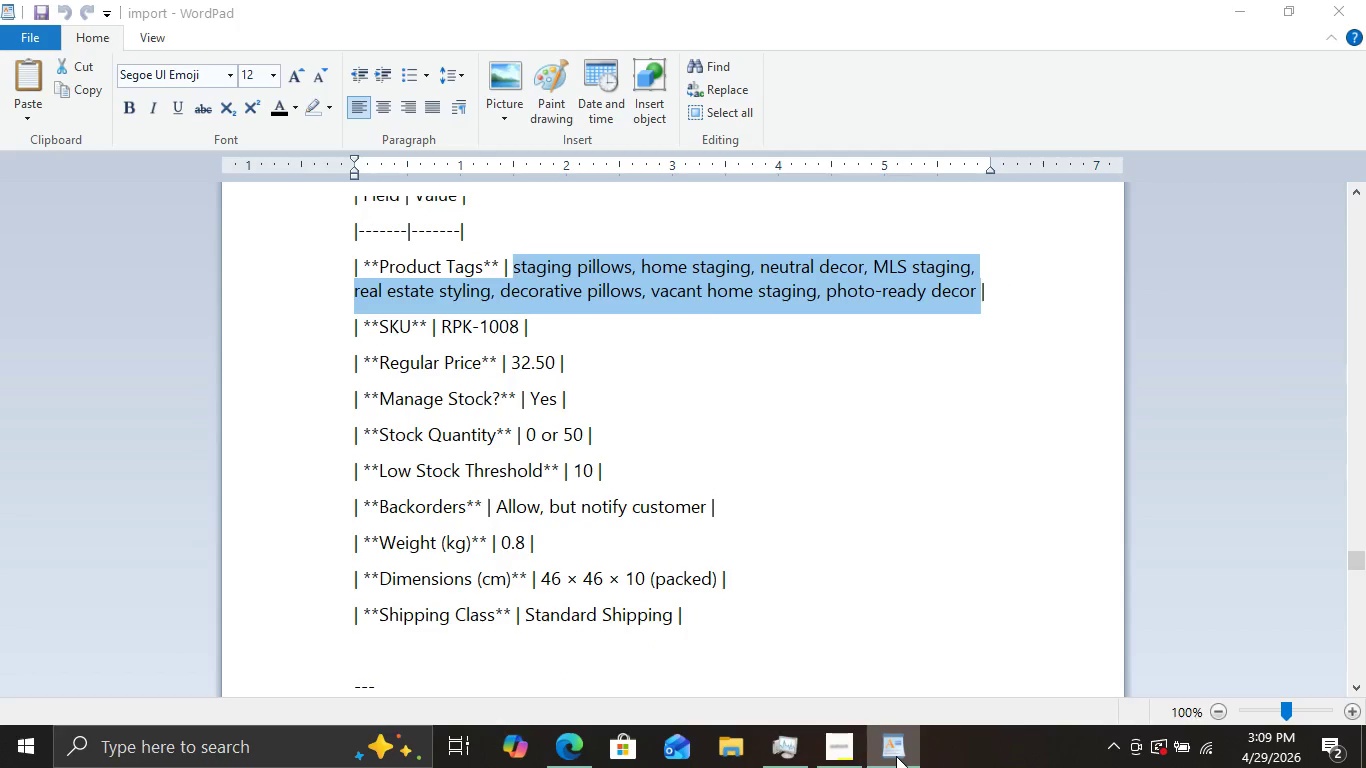 
left_click([896, 756])
 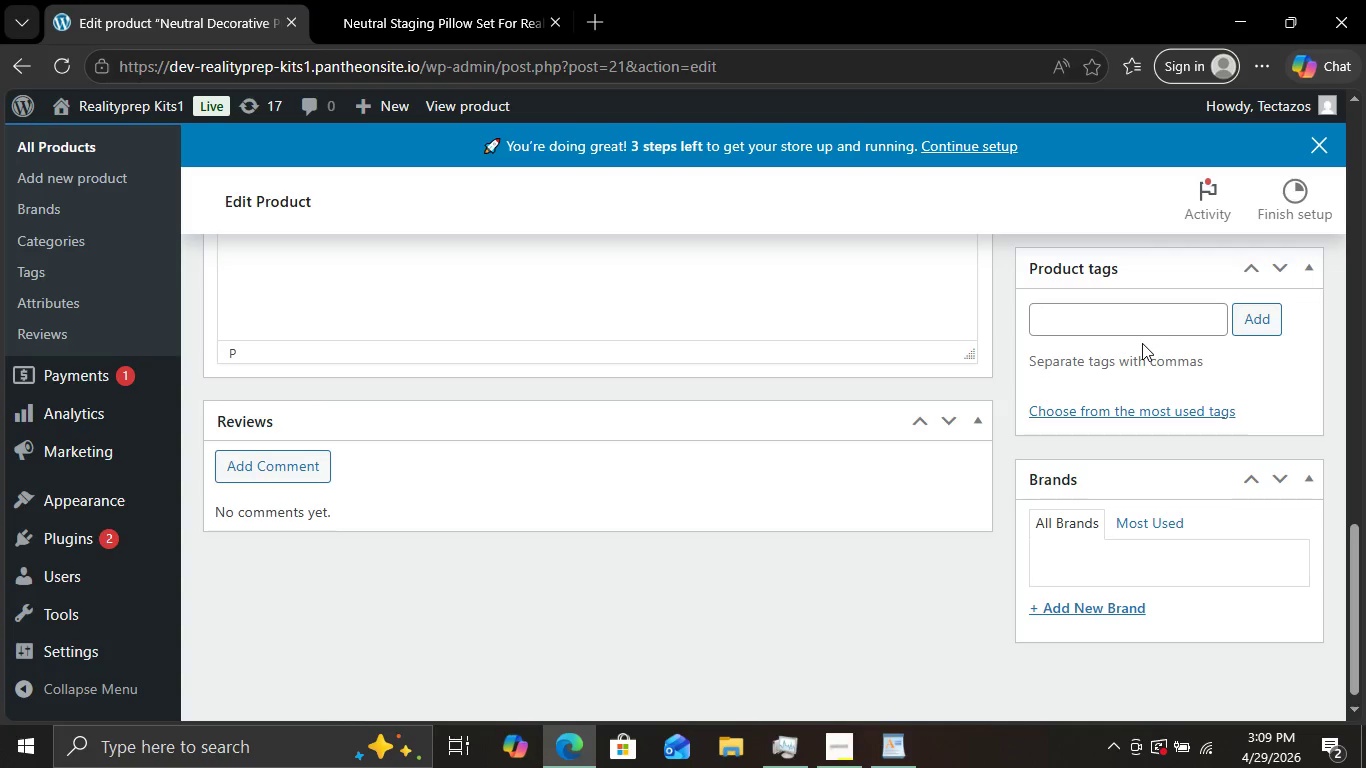 
left_click([1142, 343])
 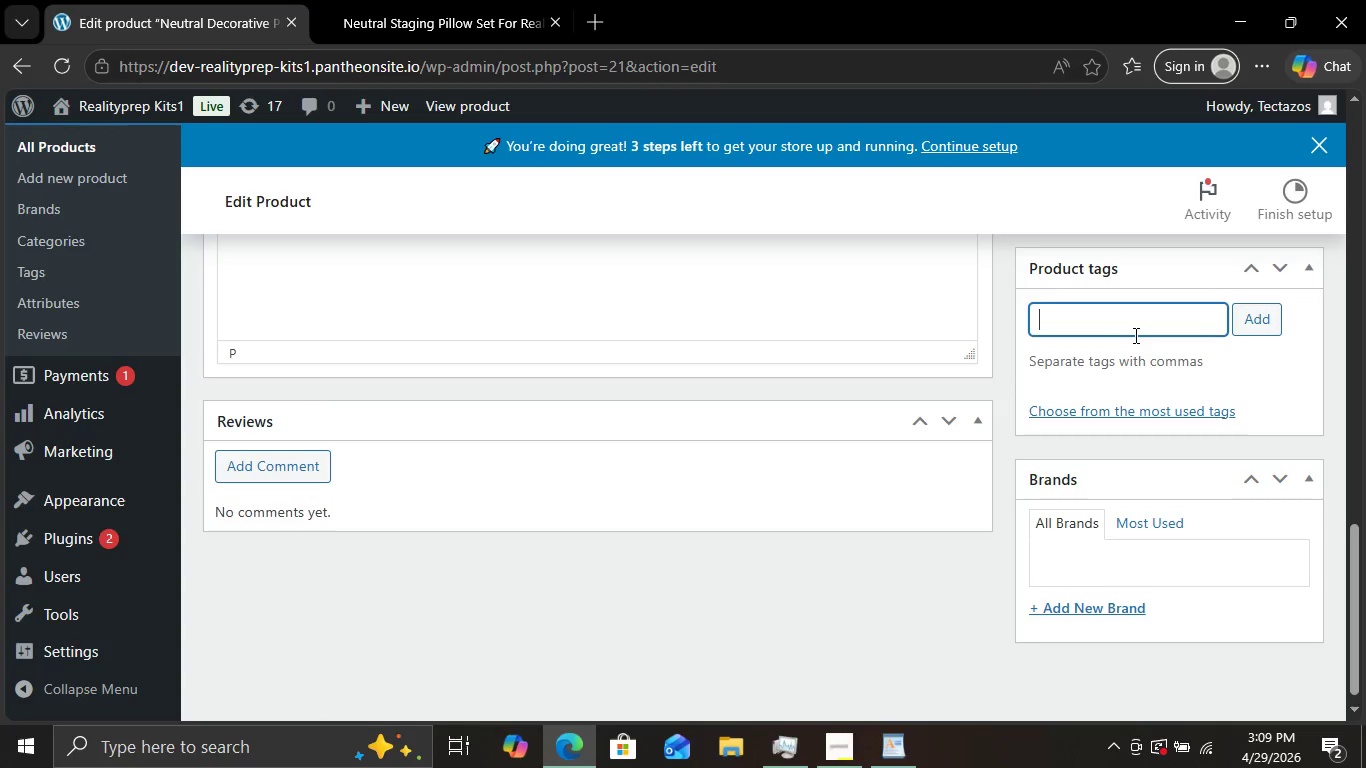 
left_click([1134, 335])
 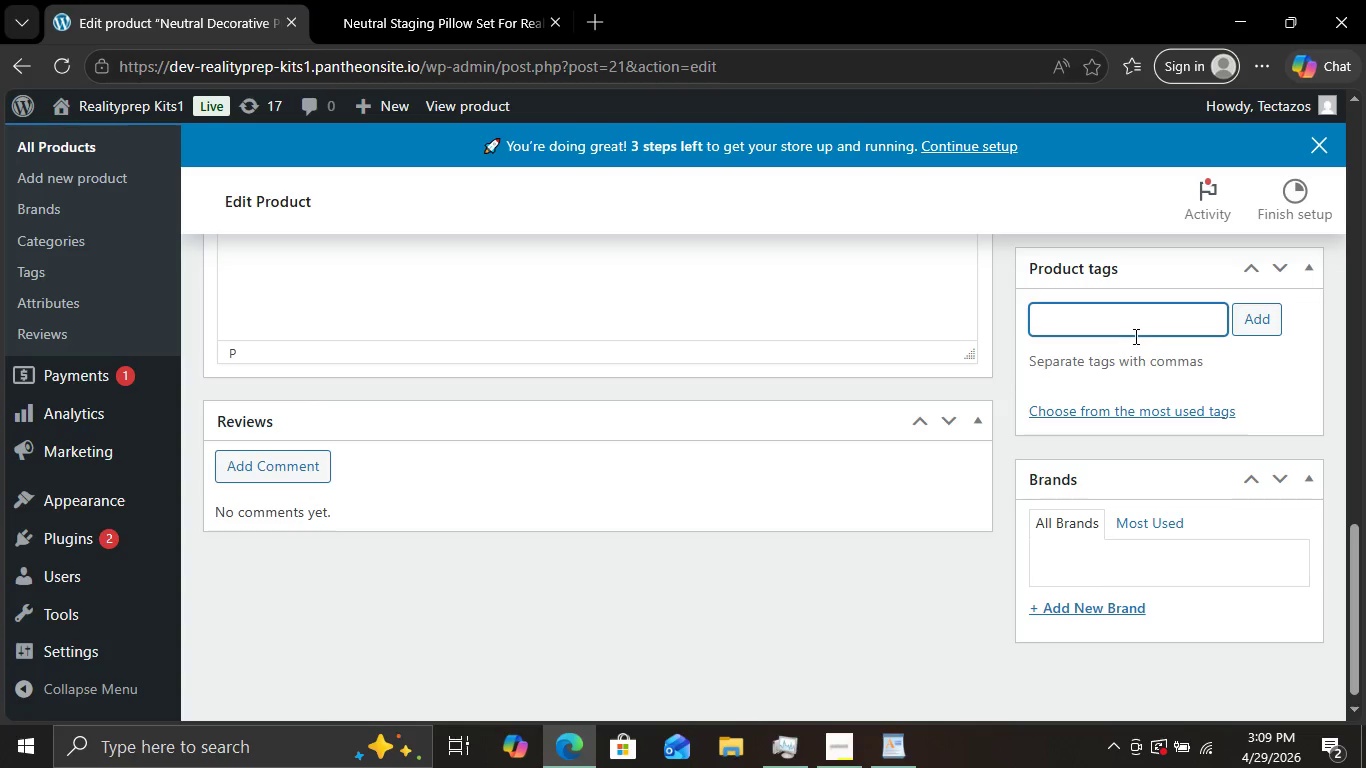 
key(Control+V)
 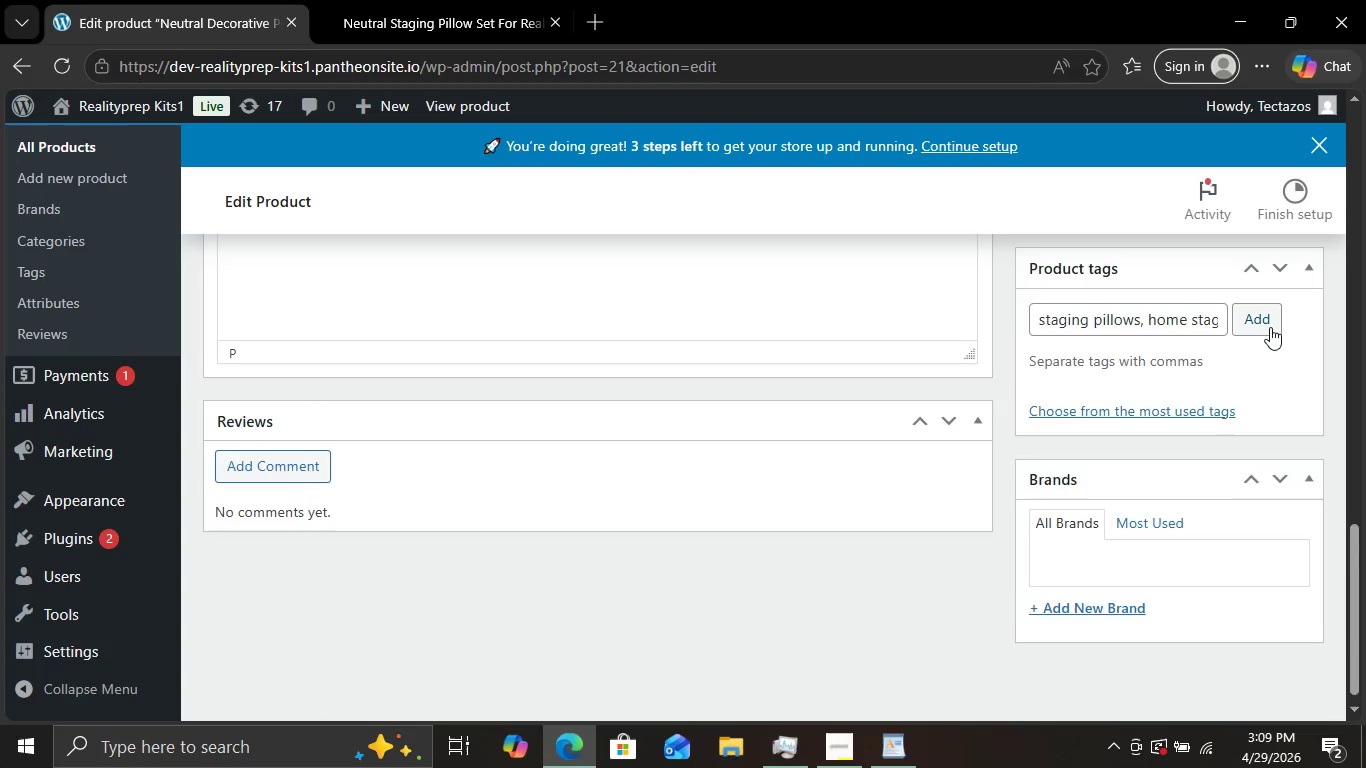 
left_click([1270, 327])
 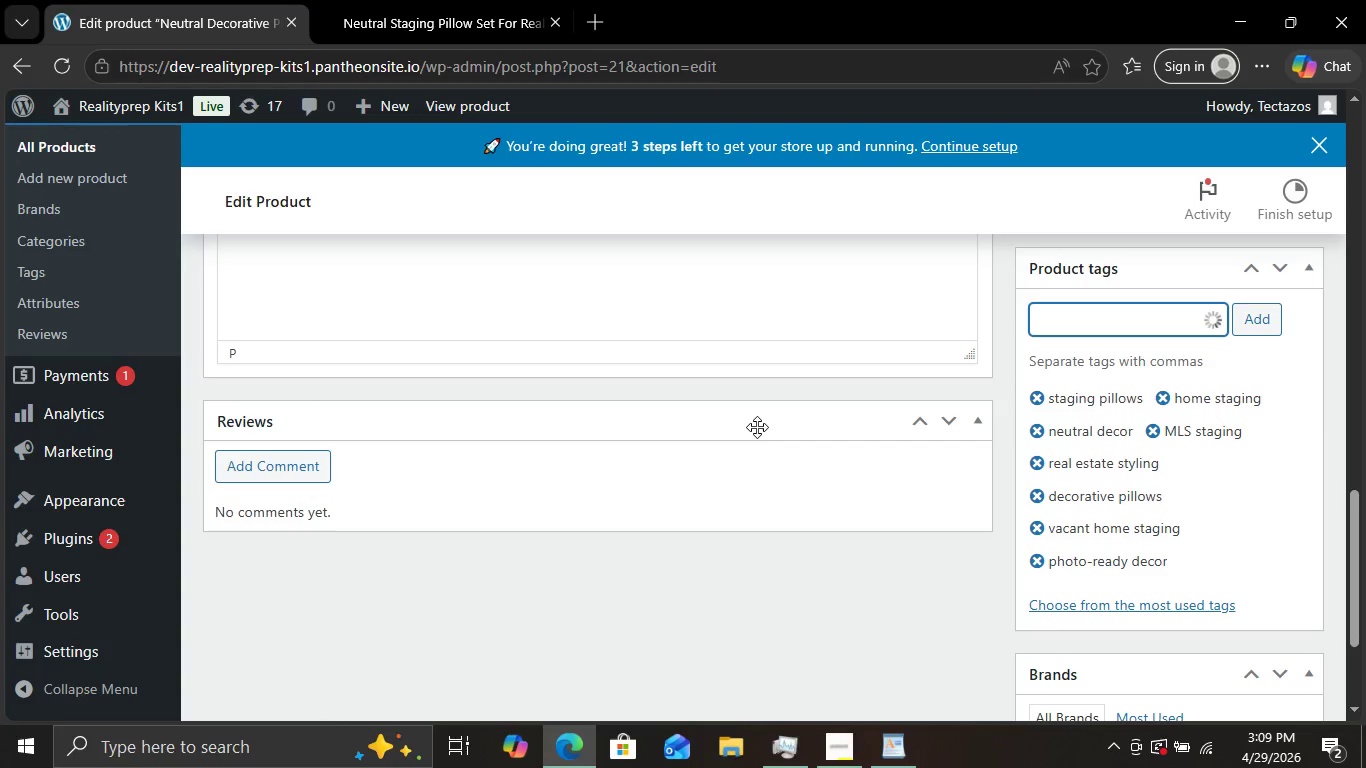 
scroll: coordinate [756, 427], scroll_direction: none, amount: 0.0
 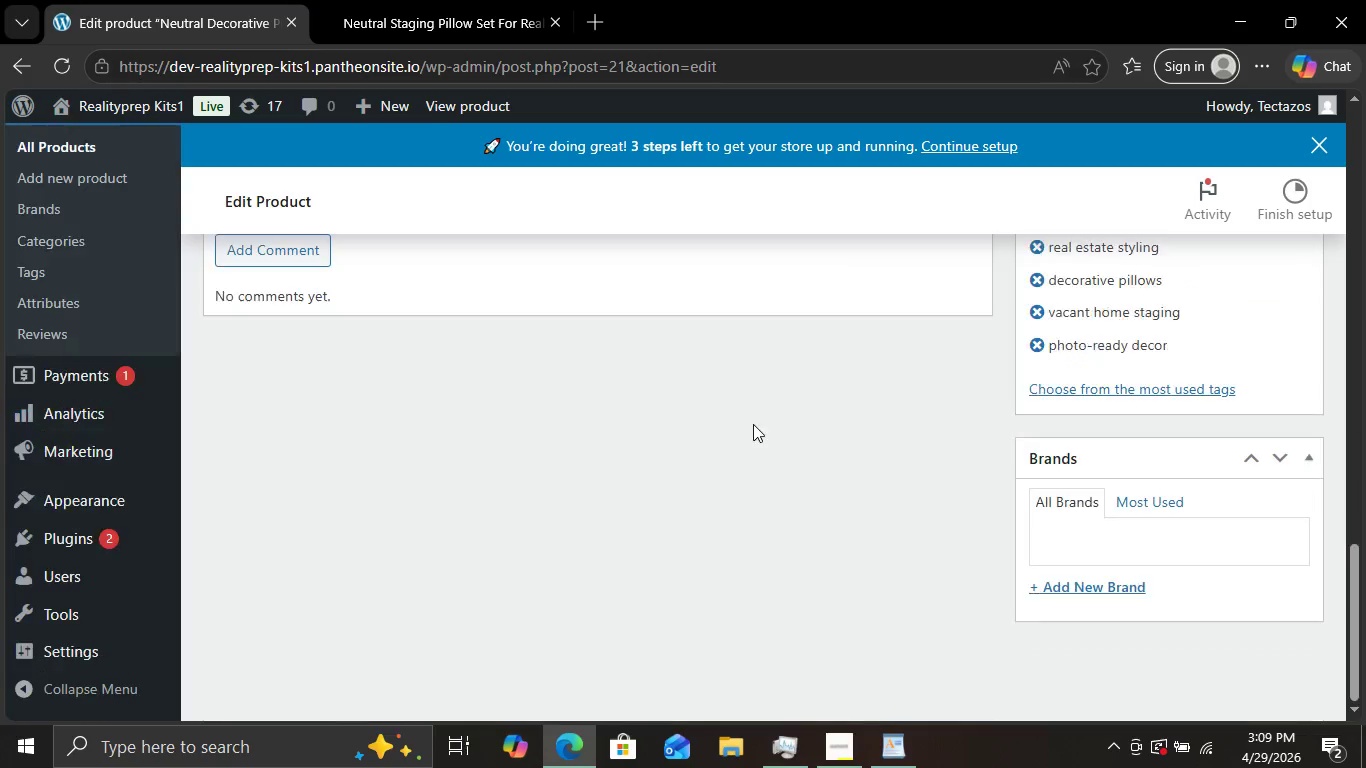 
scroll: coordinate [755, 427], scroll_direction: down, amount: 3.0
 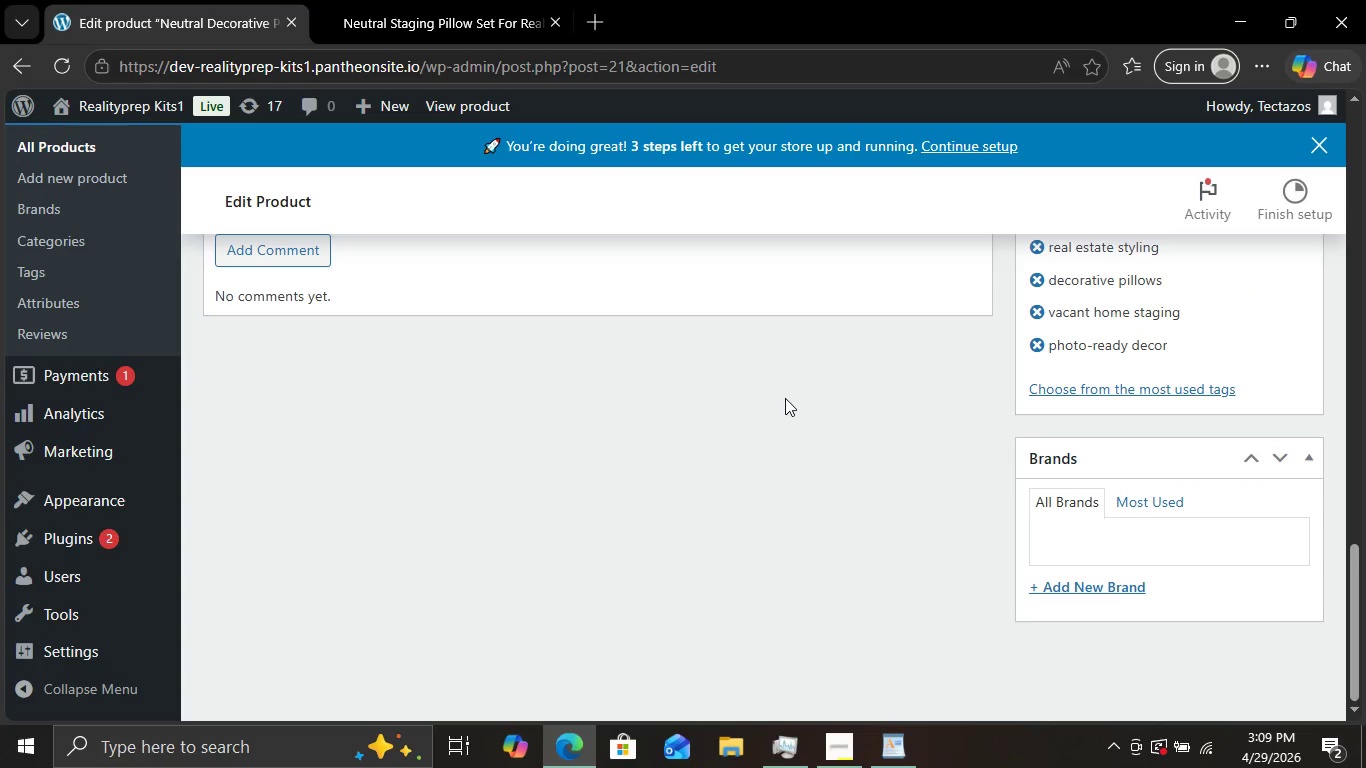 
scroll: coordinate [785, 398], scroll_direction: up, amount: 1.0
 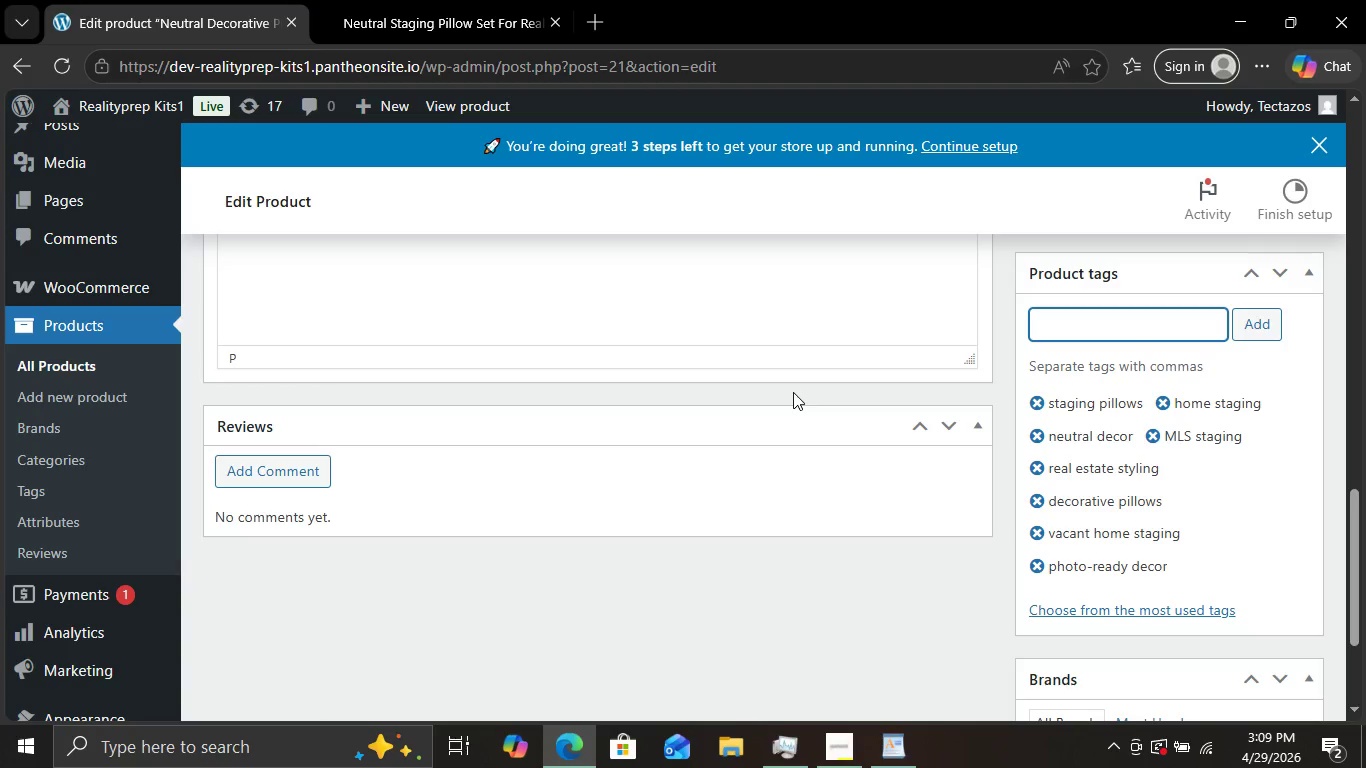 
wait(9.33)
 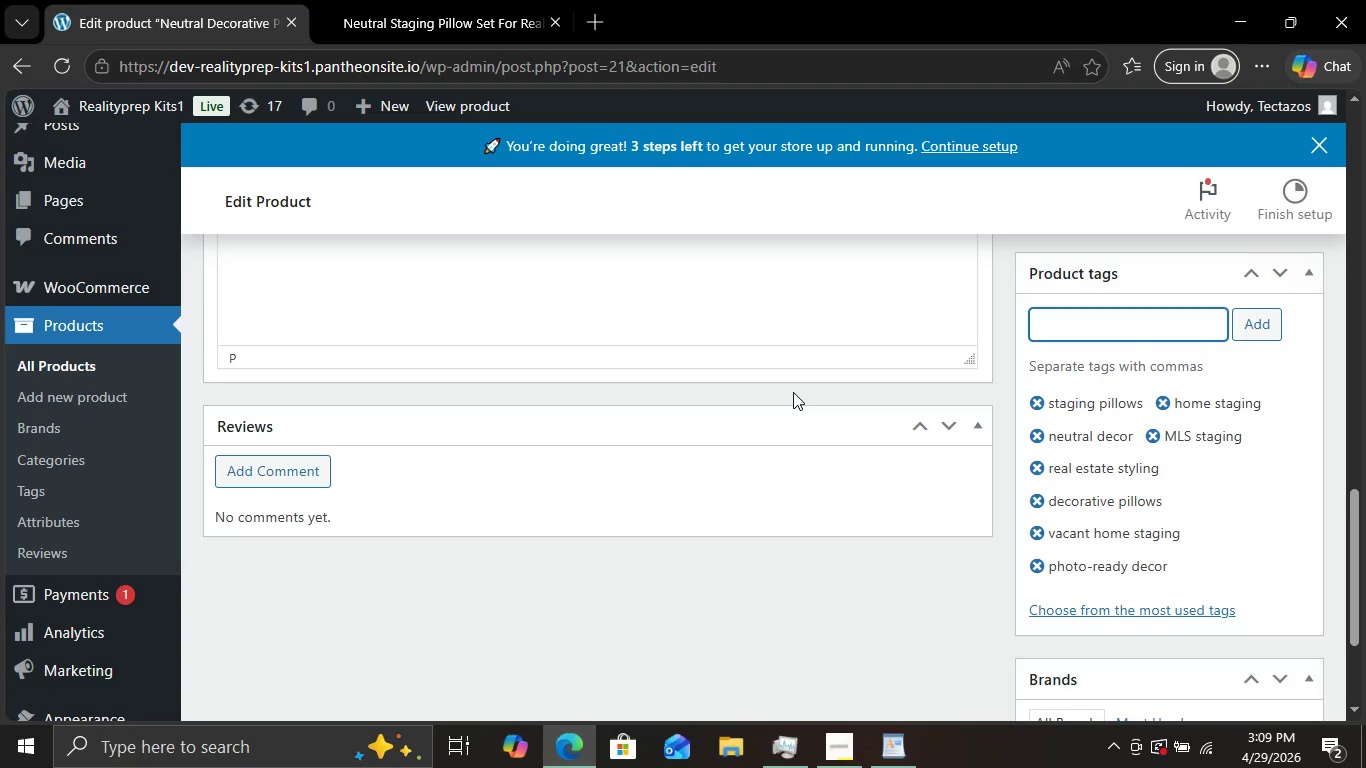 
left_click([832, 722])
 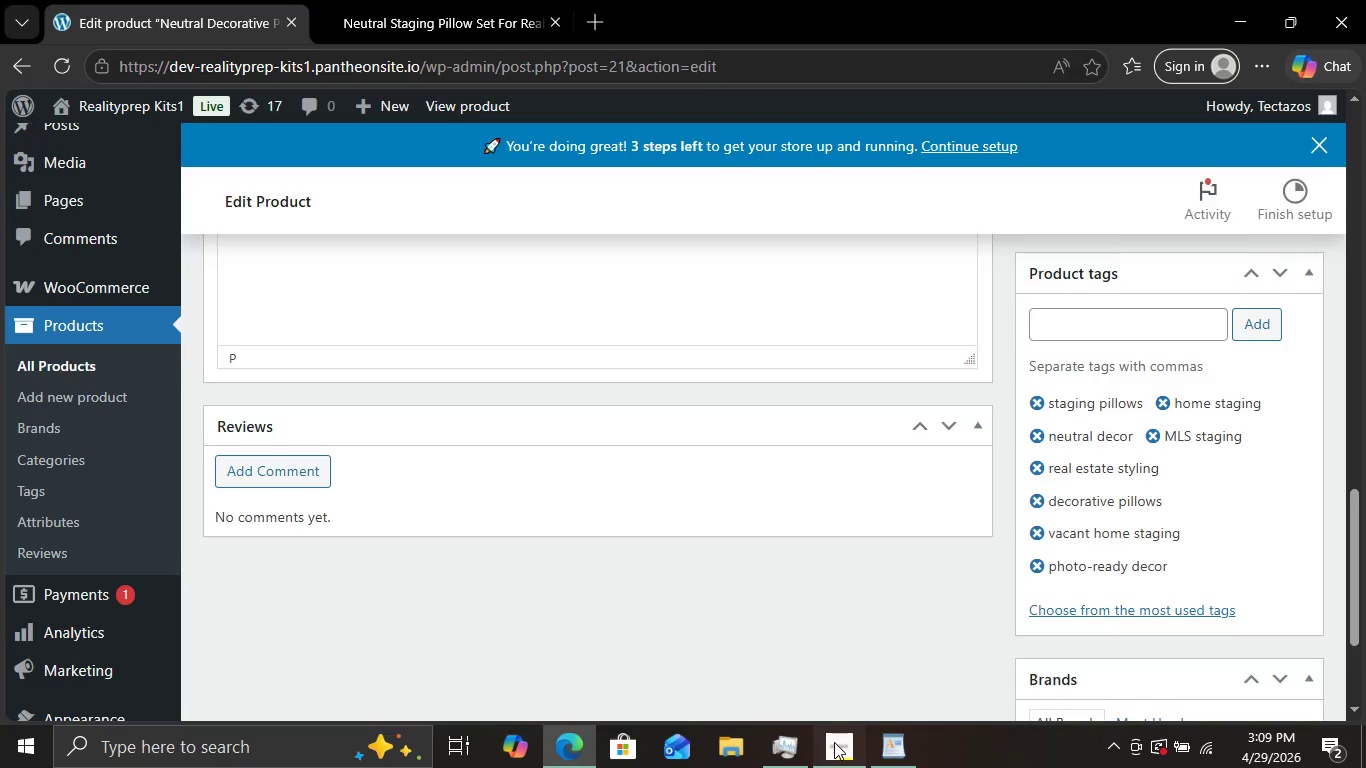 
left_click([835, 742])
 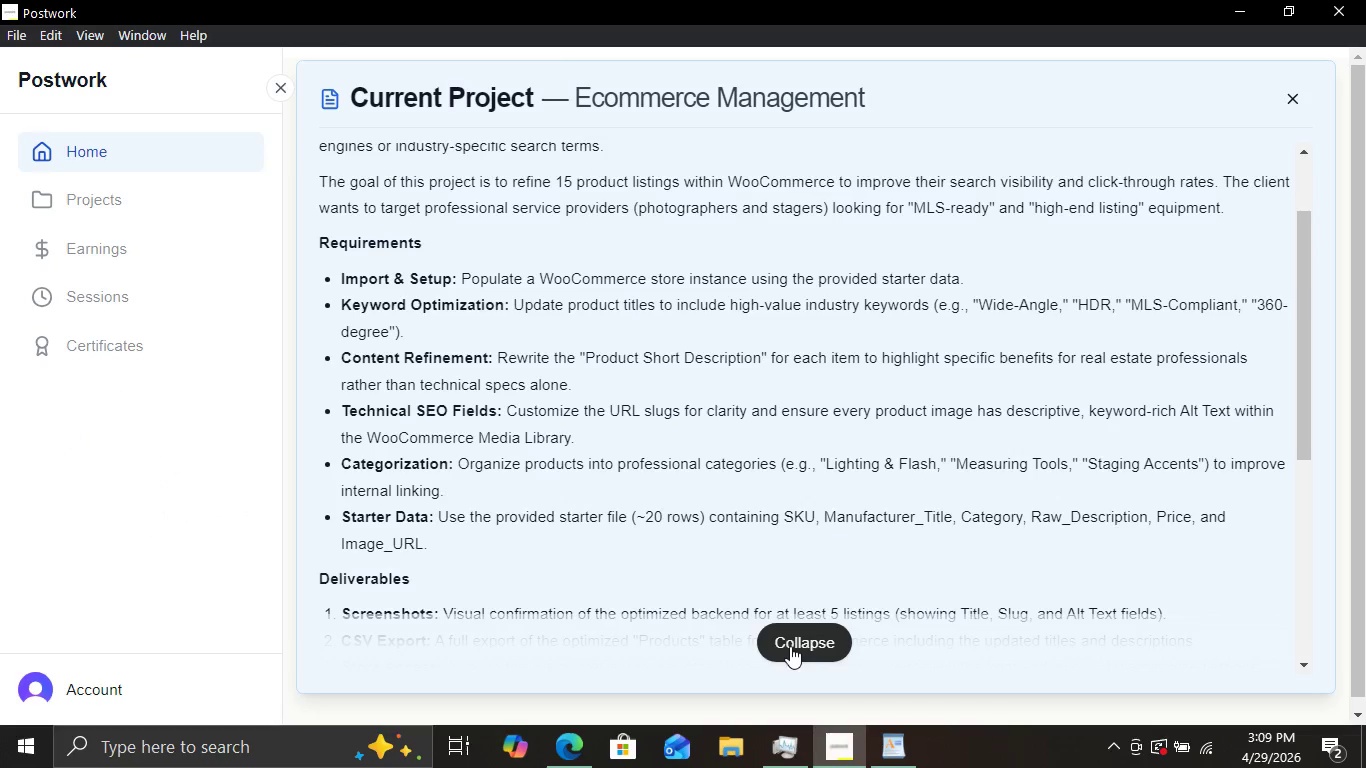 
left_click([788, 646])